 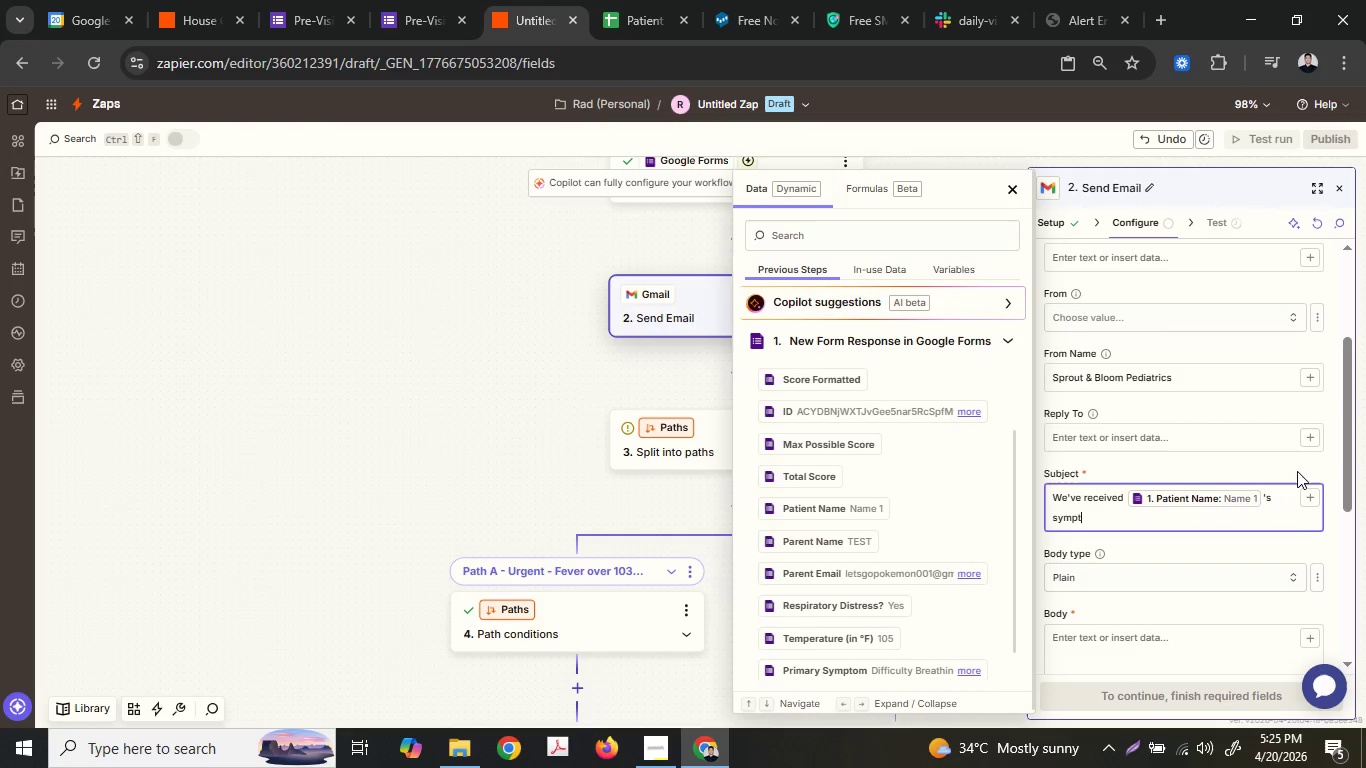 
type(tom check)
 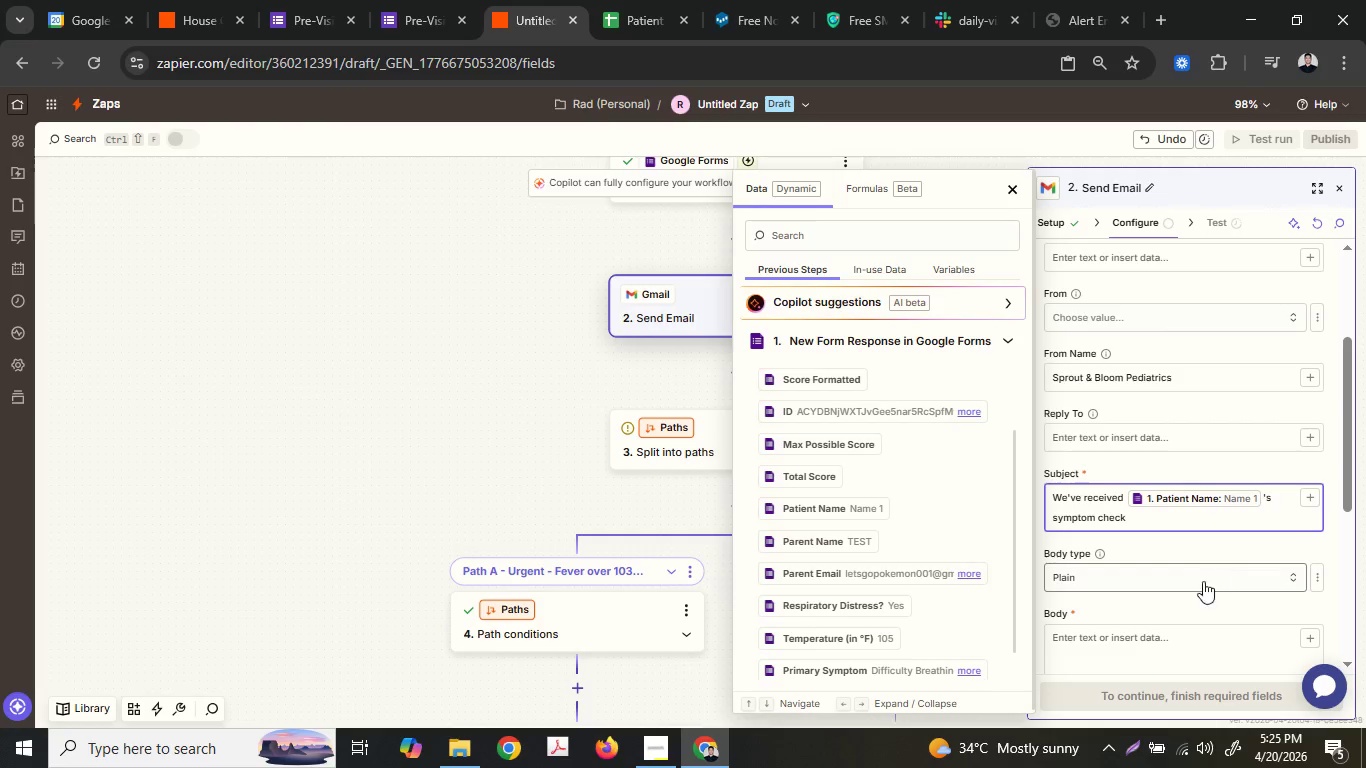 
scroll: coordinate [1192, 587], scroll_direction: down, amount: 2.0
 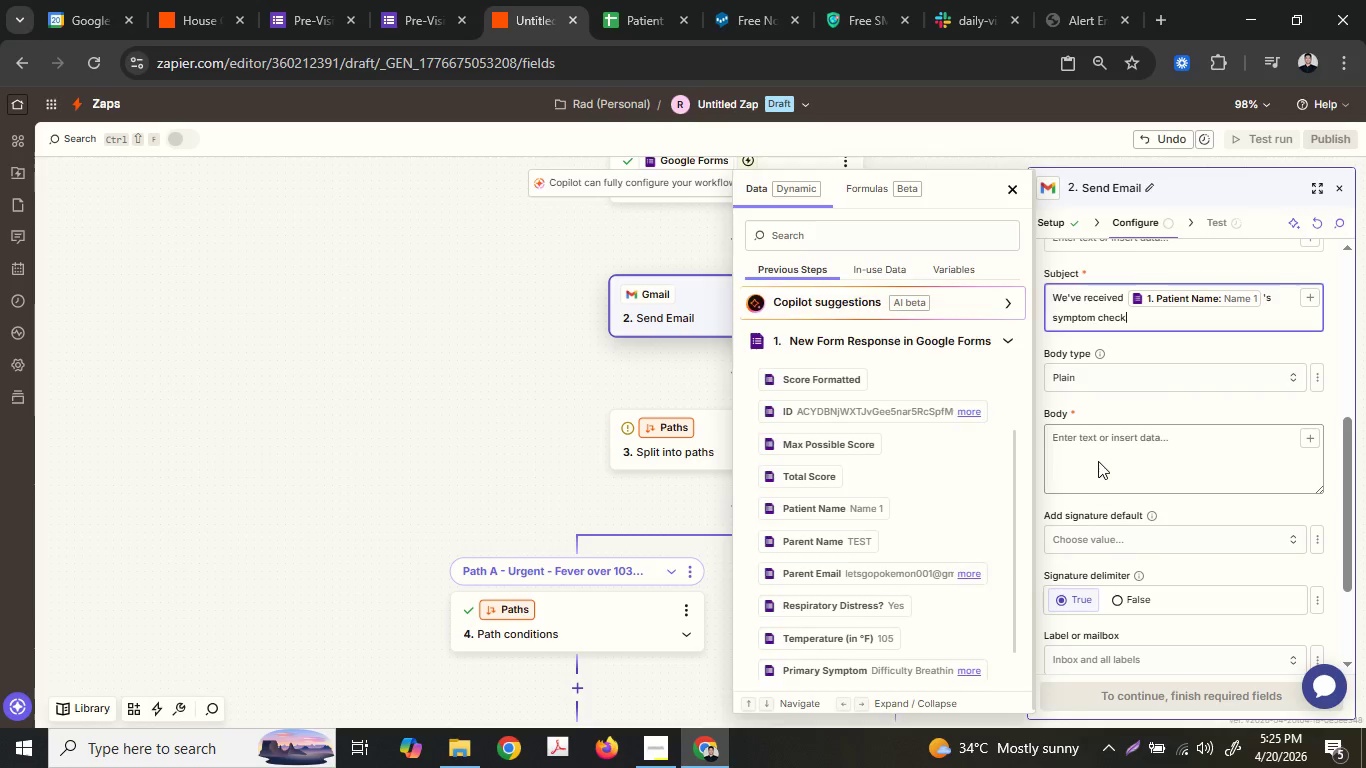 
double_click([1082, 449])
 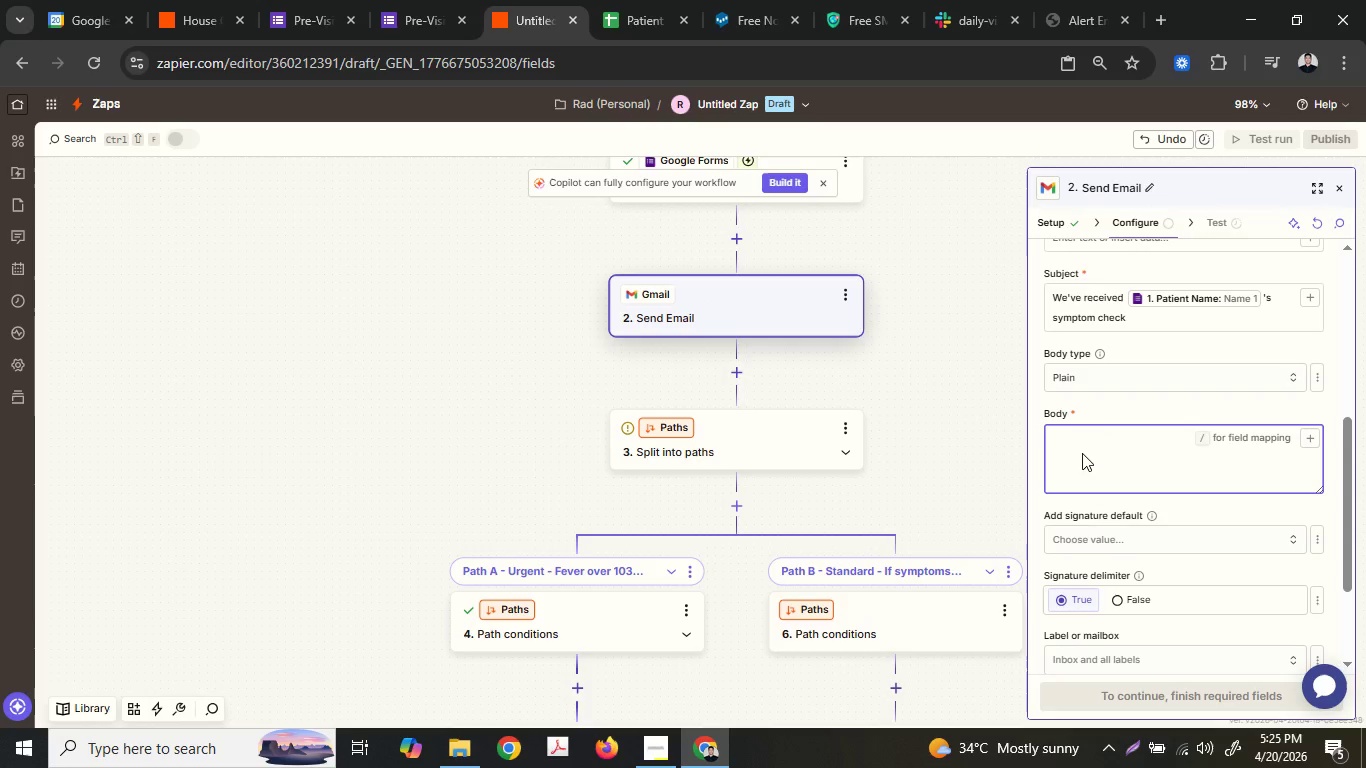 
type(Dear)
 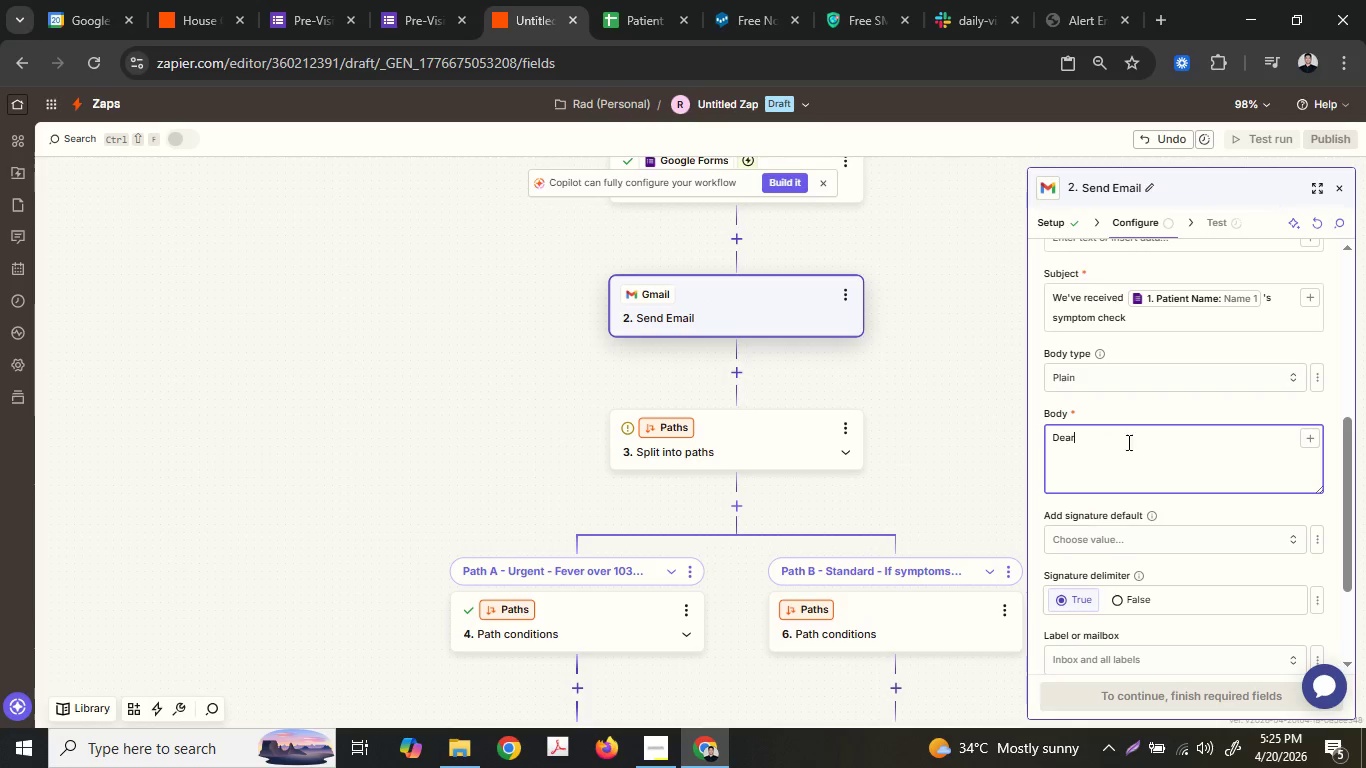 
key(Space)
 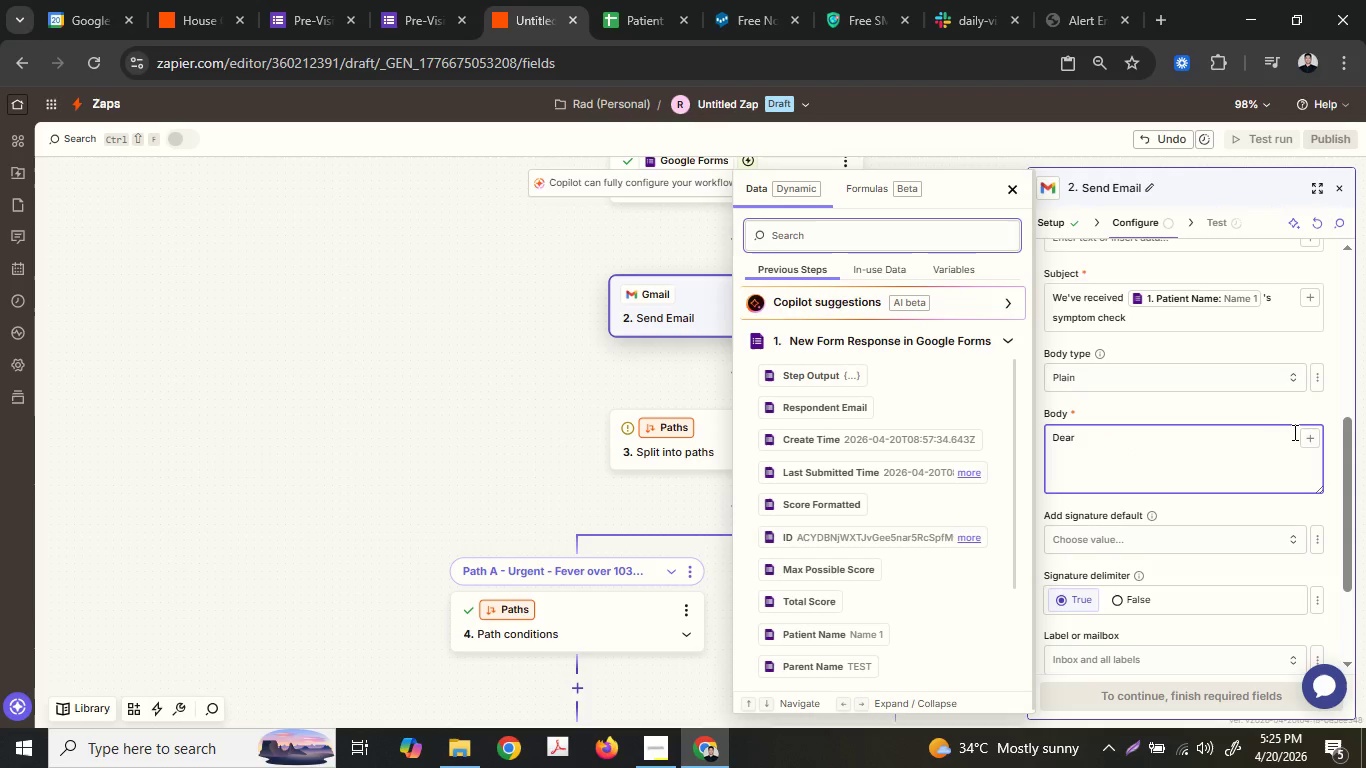 
type(paren)
 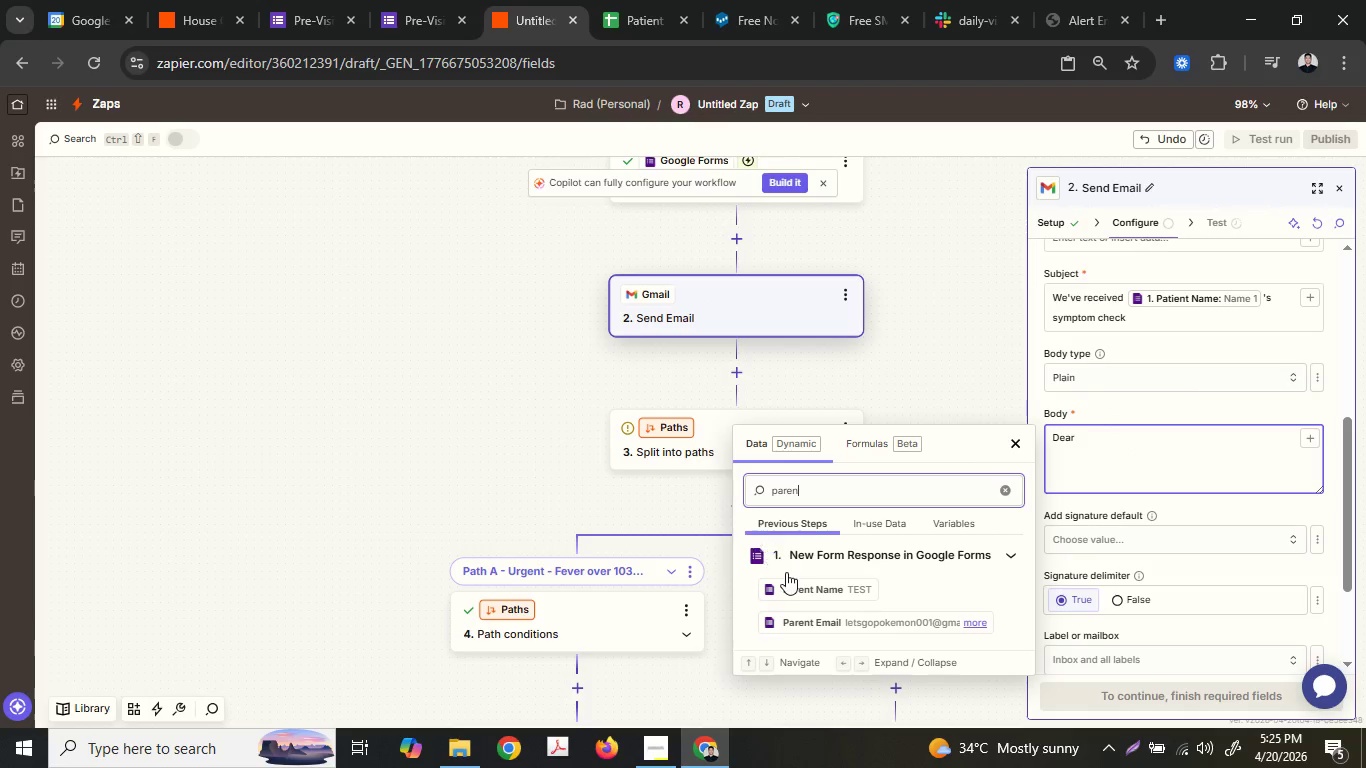 
left_click([804, 589])
 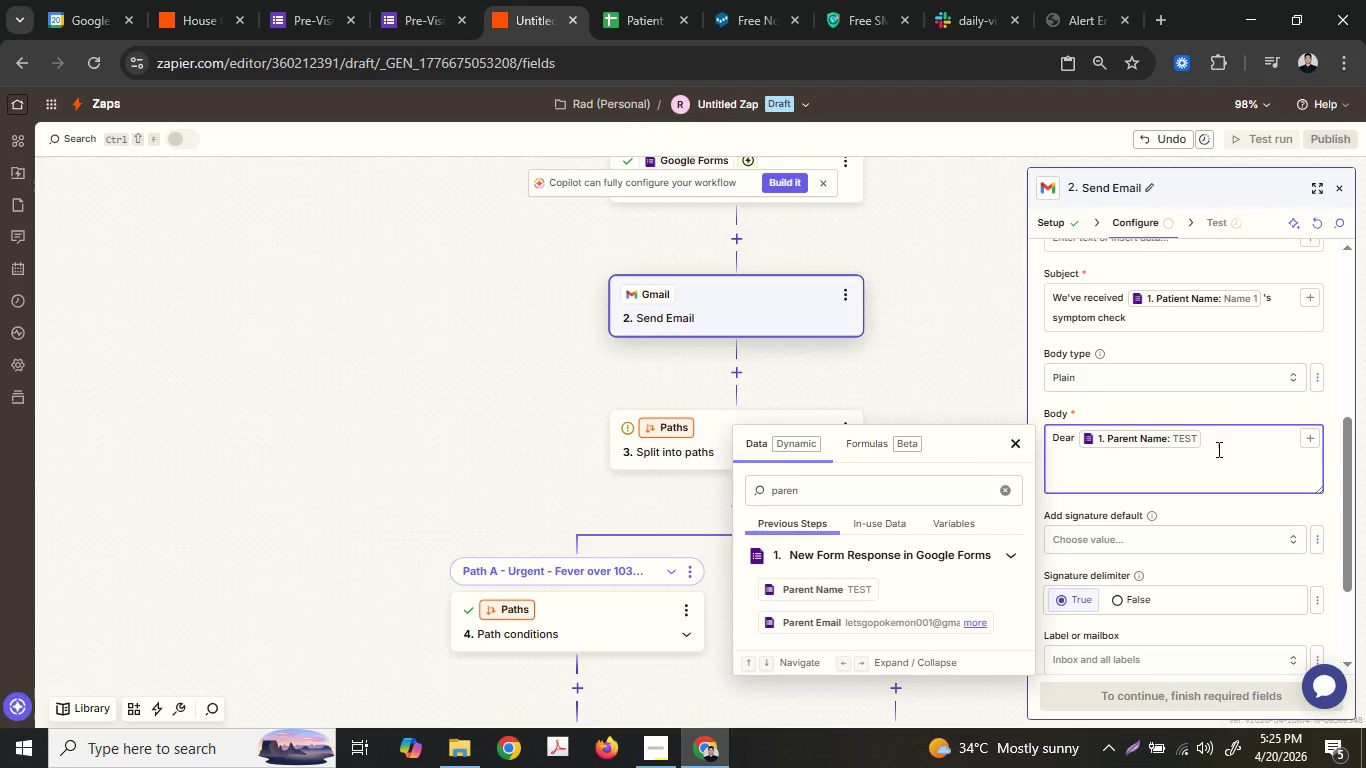 
key(Period)
 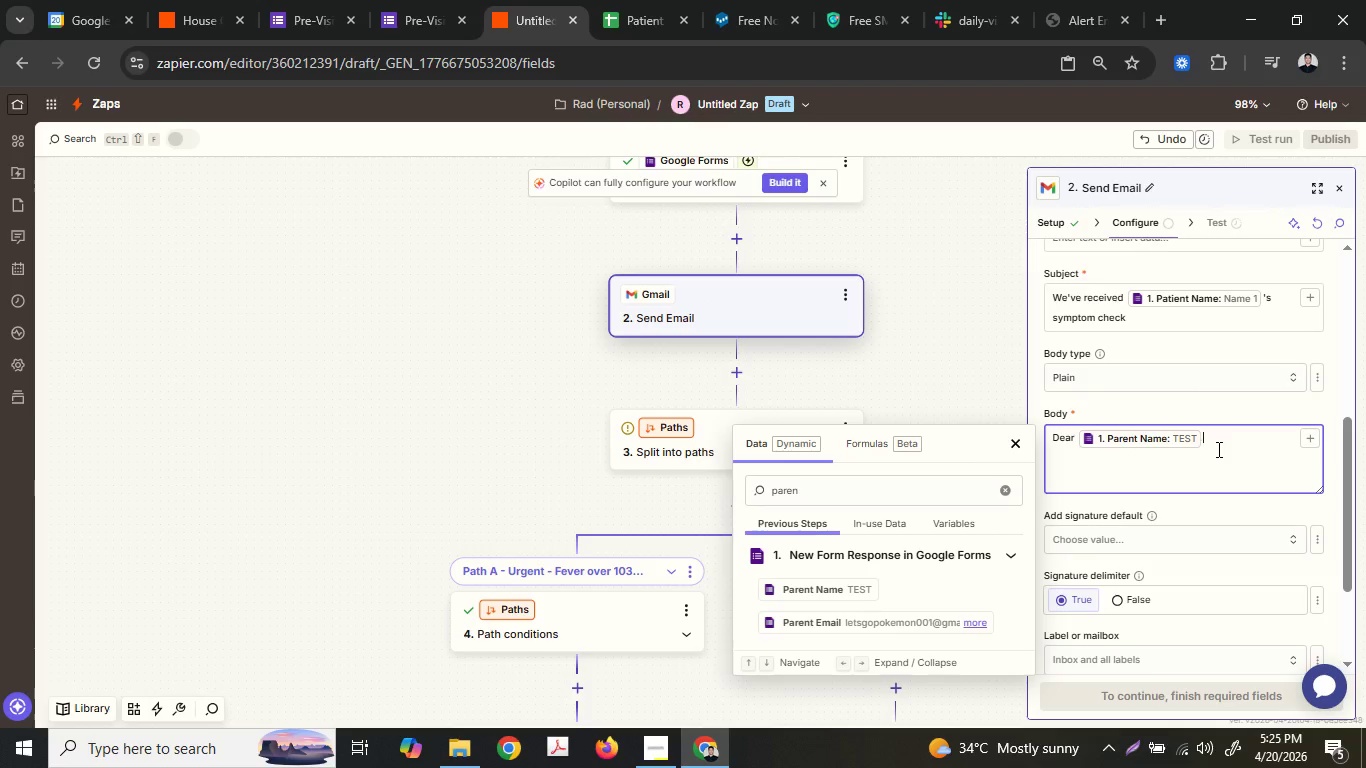 
key(Backspace)
 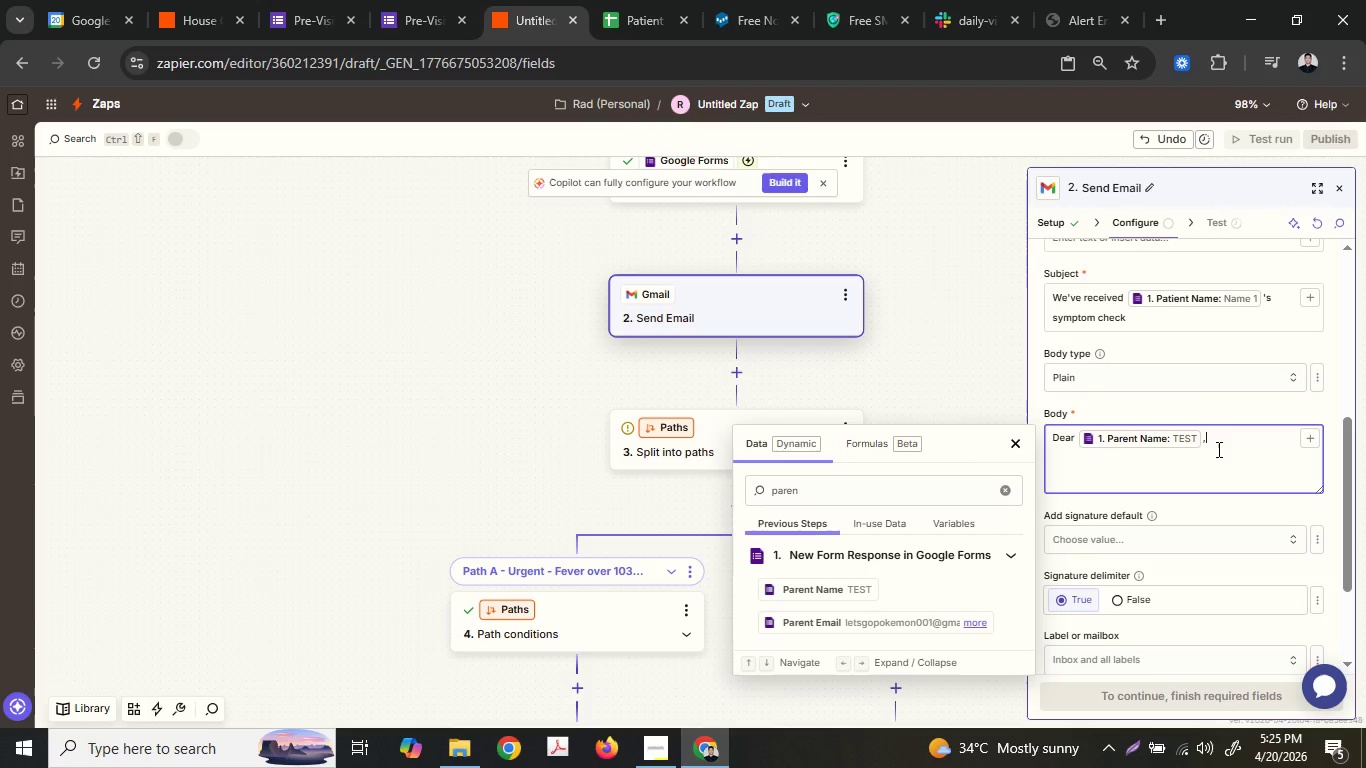 
key(Comma)
 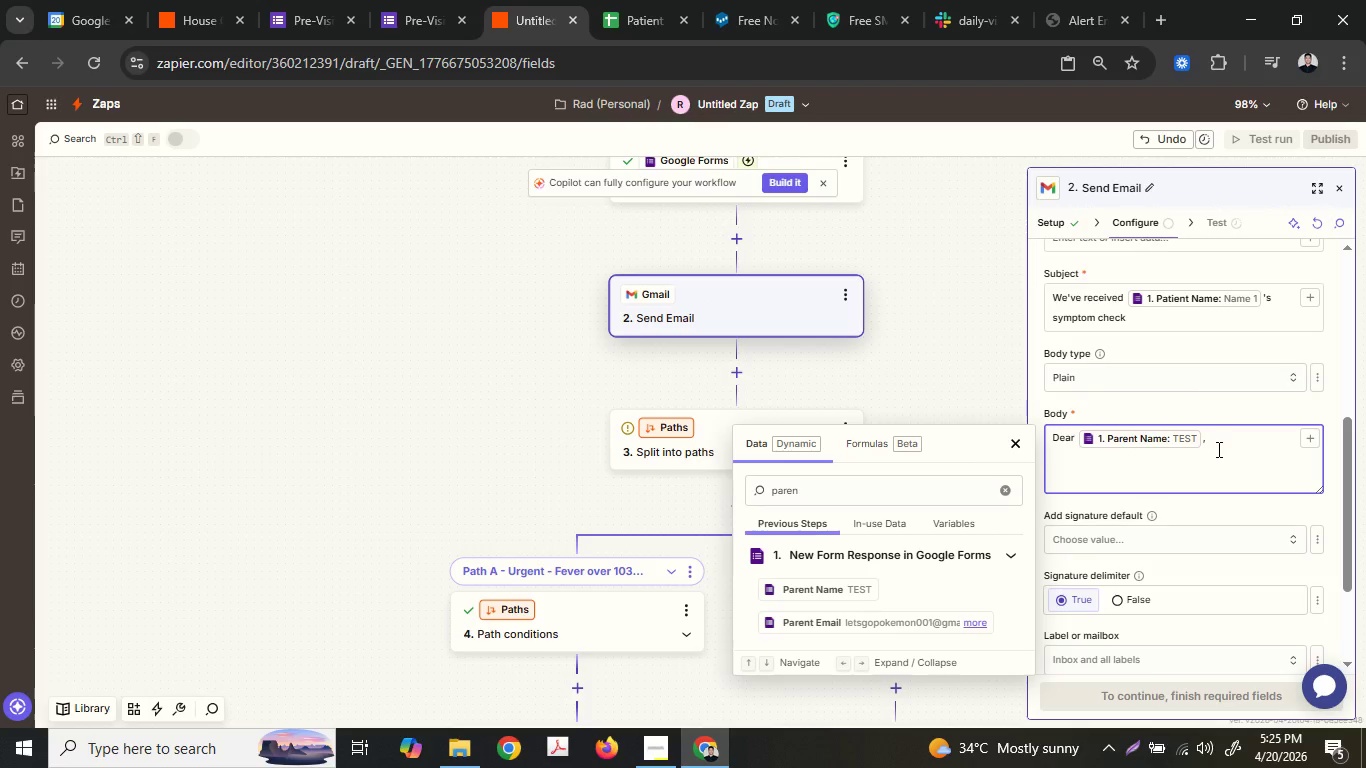 
key(Enter)
 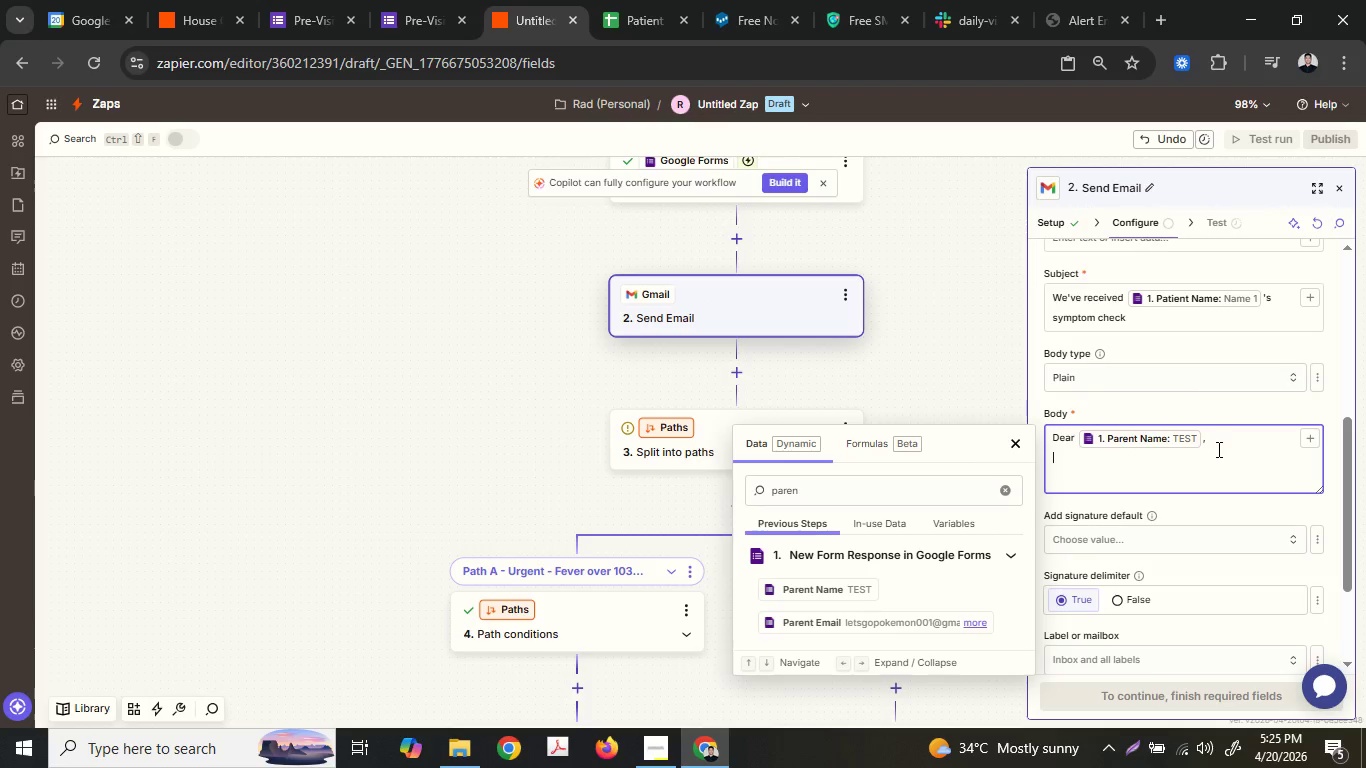 
key(Enter)
 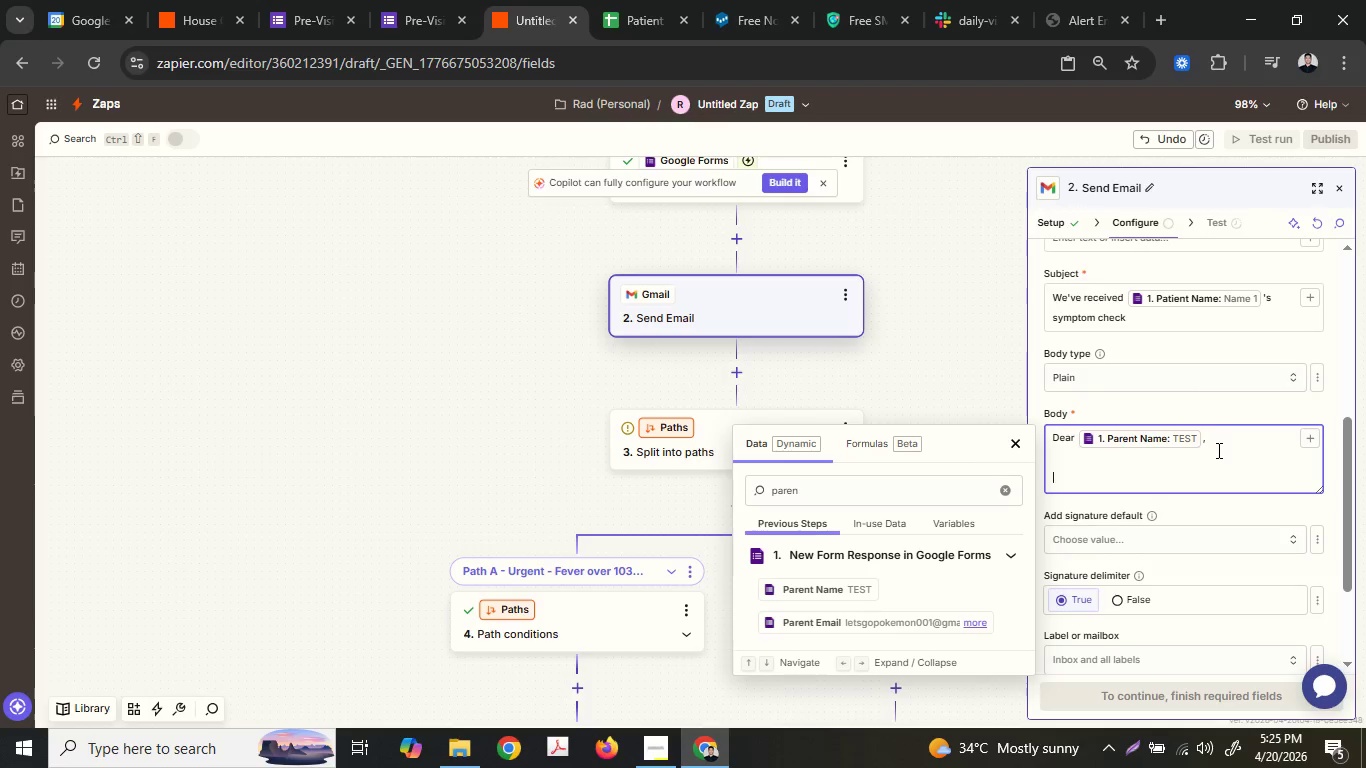 
type(Thank you for completing )
 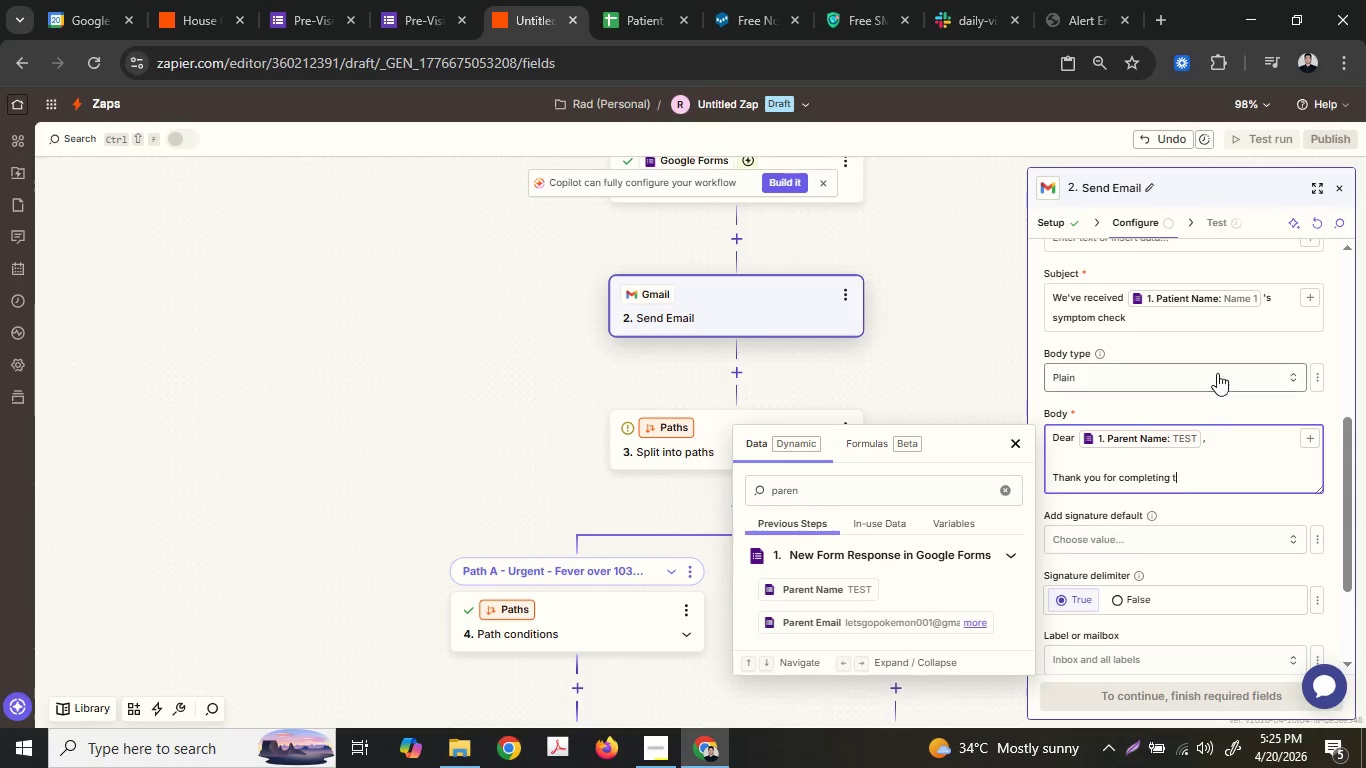 
type(the)
 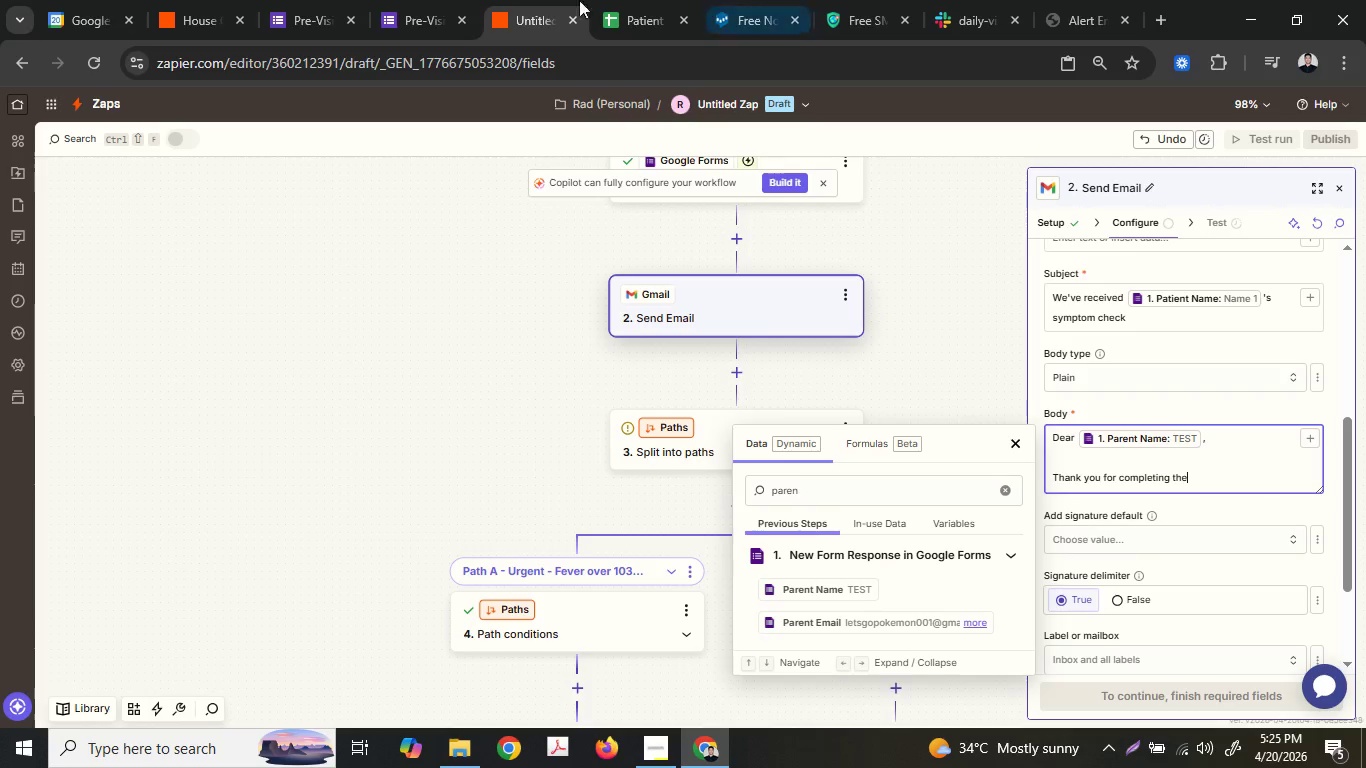 
left_click([311, 0])
 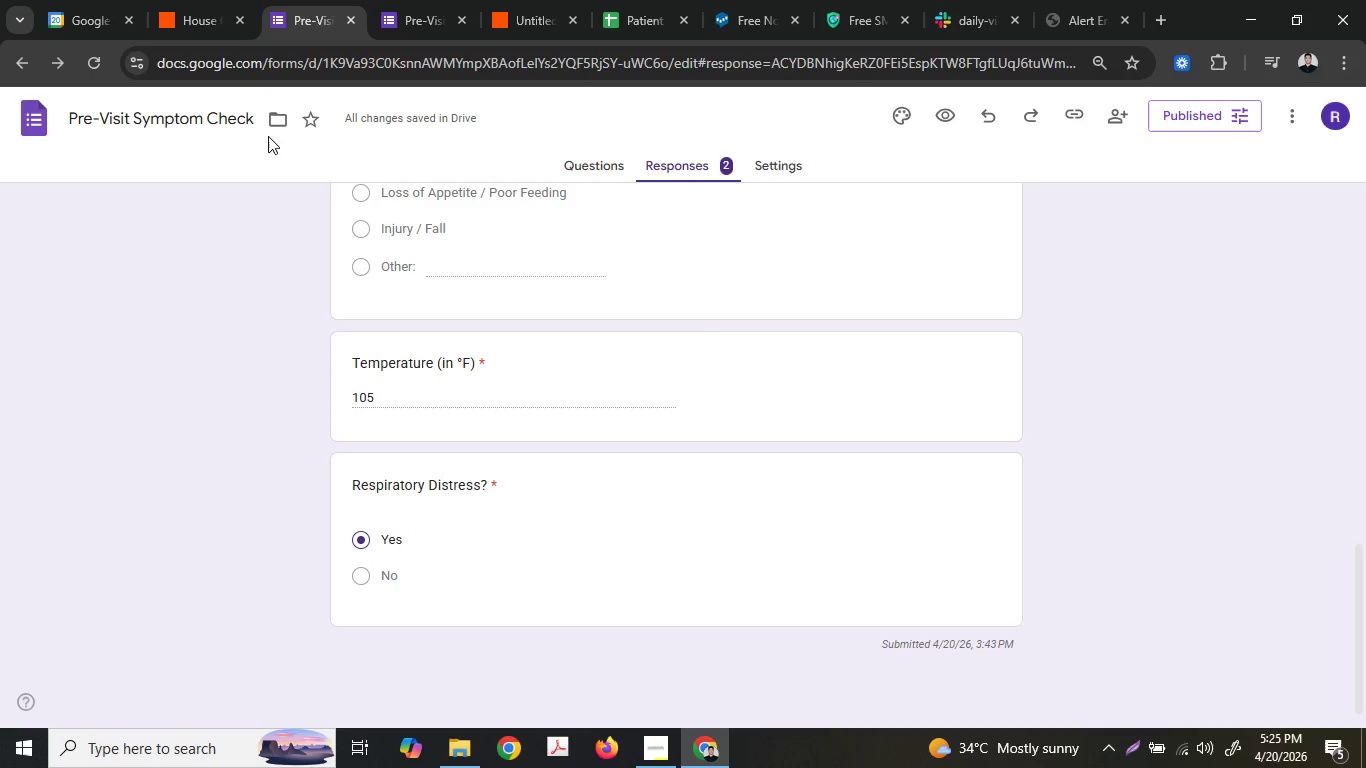 
left_click([210, 121])
 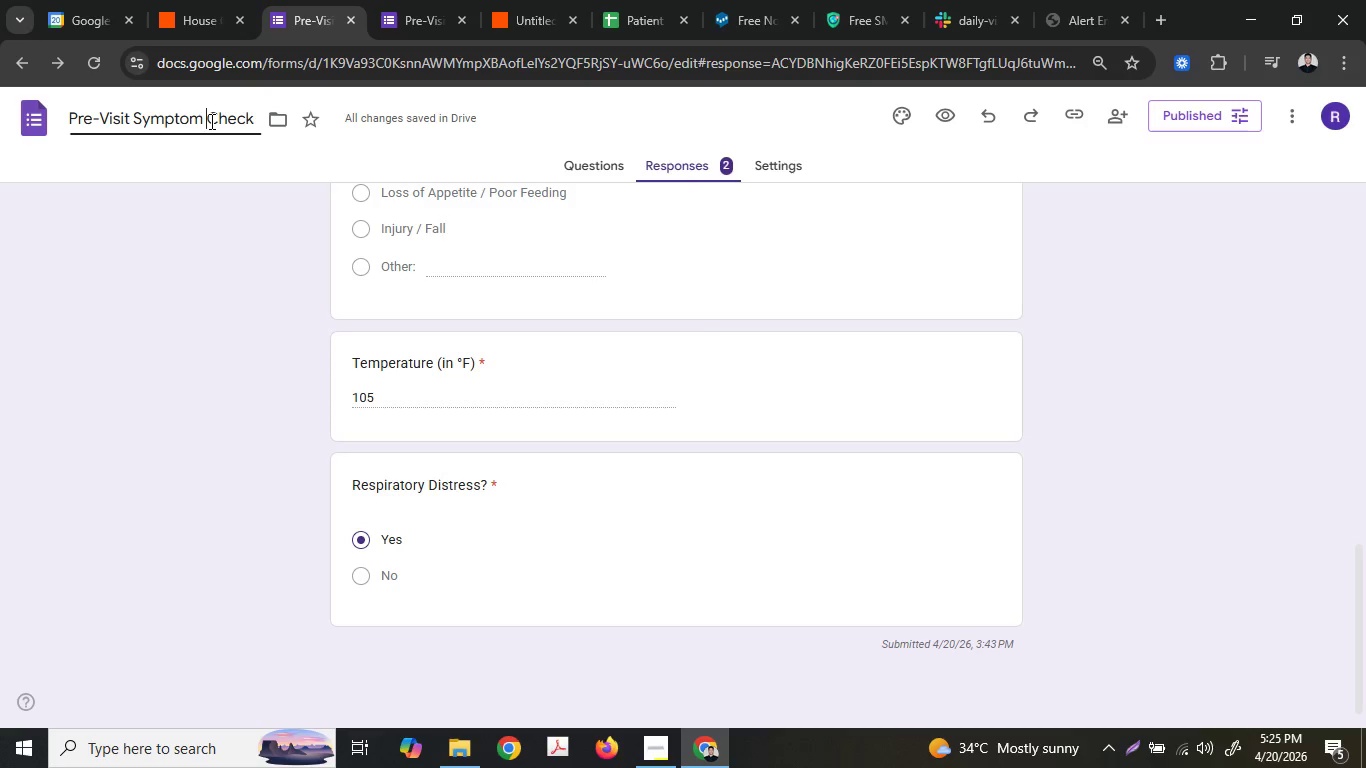 
key(Control+A)
 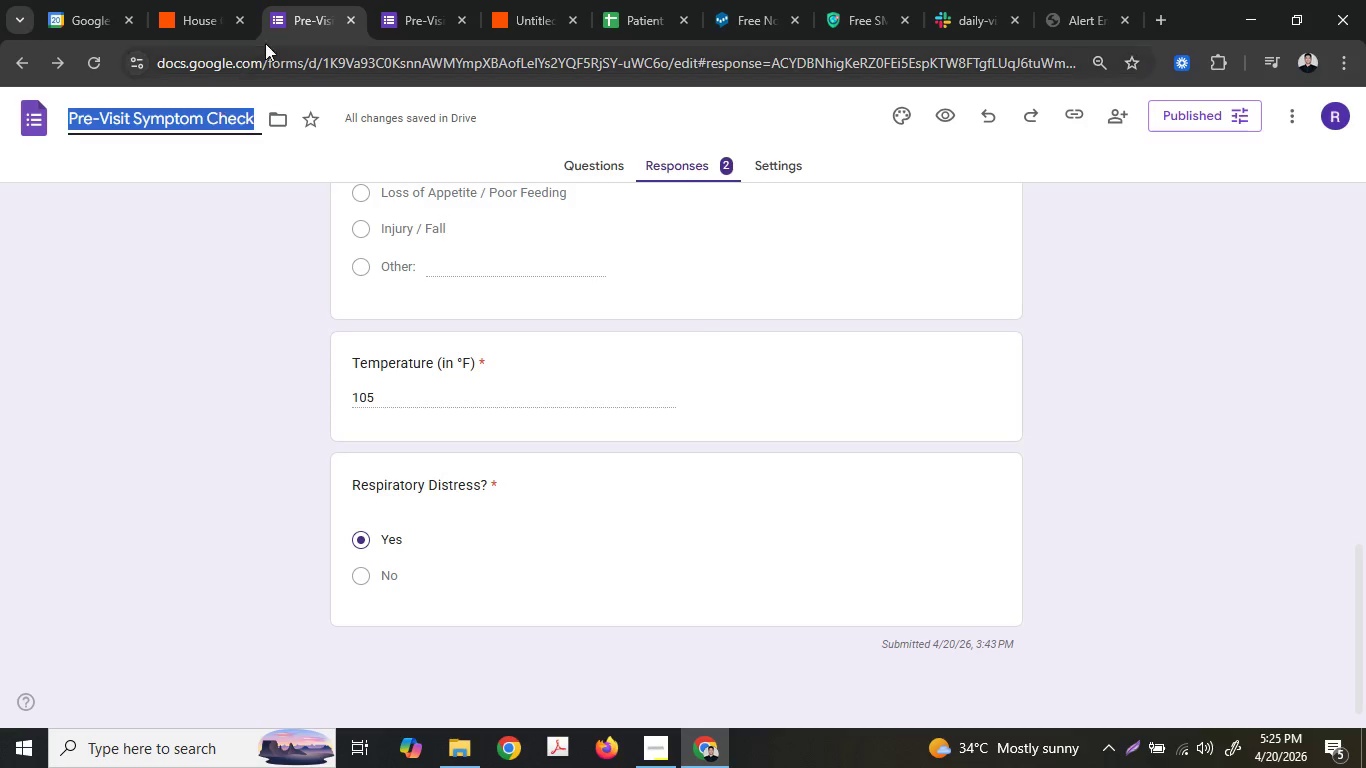 
key(Control+C)
 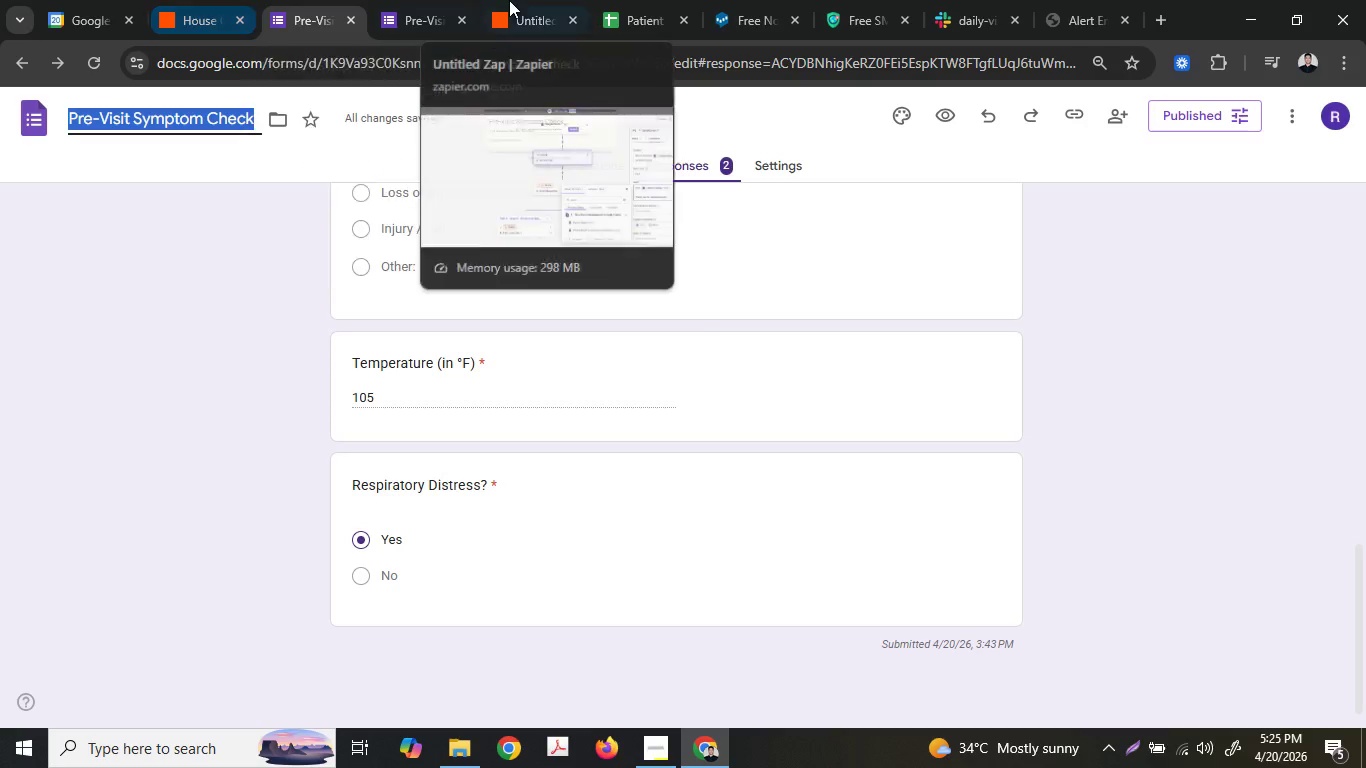 
left_click([520, 0])
 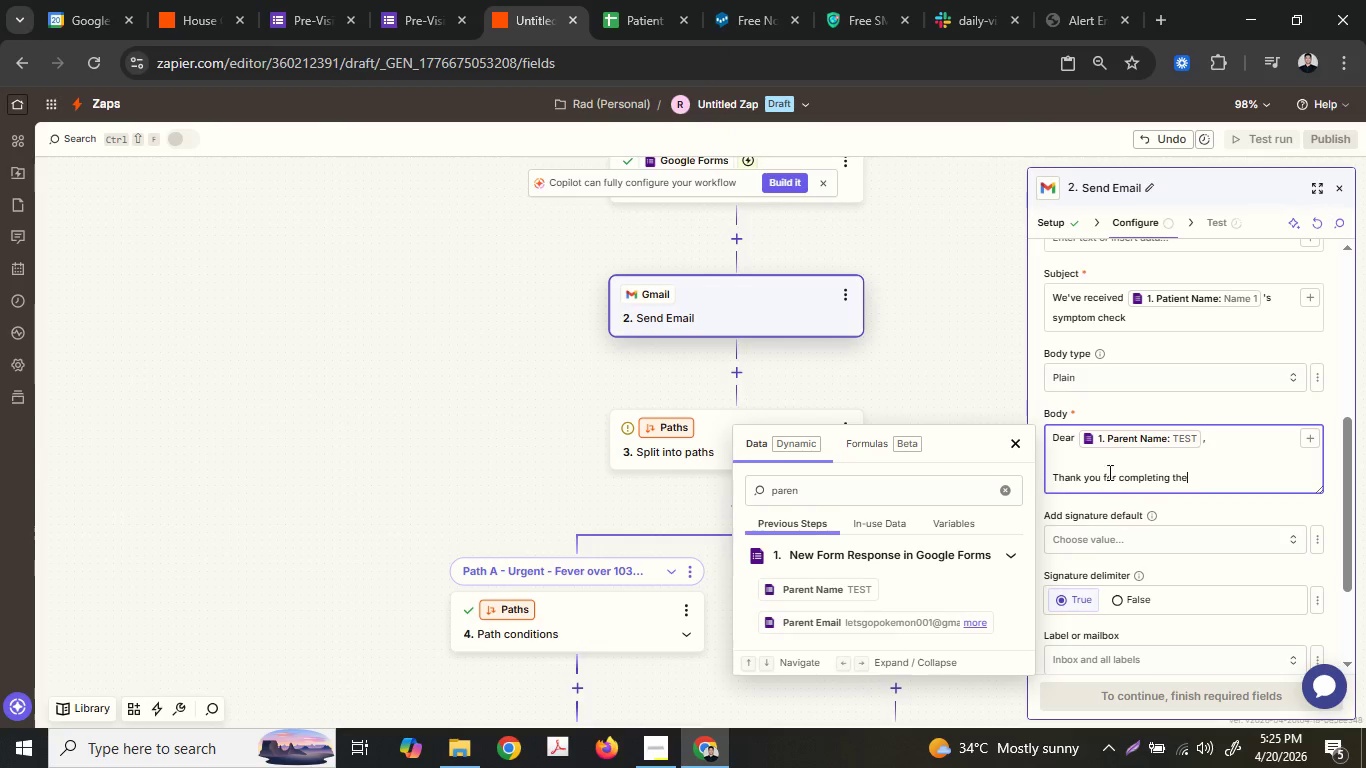 
key(Control+ControlLeft)
 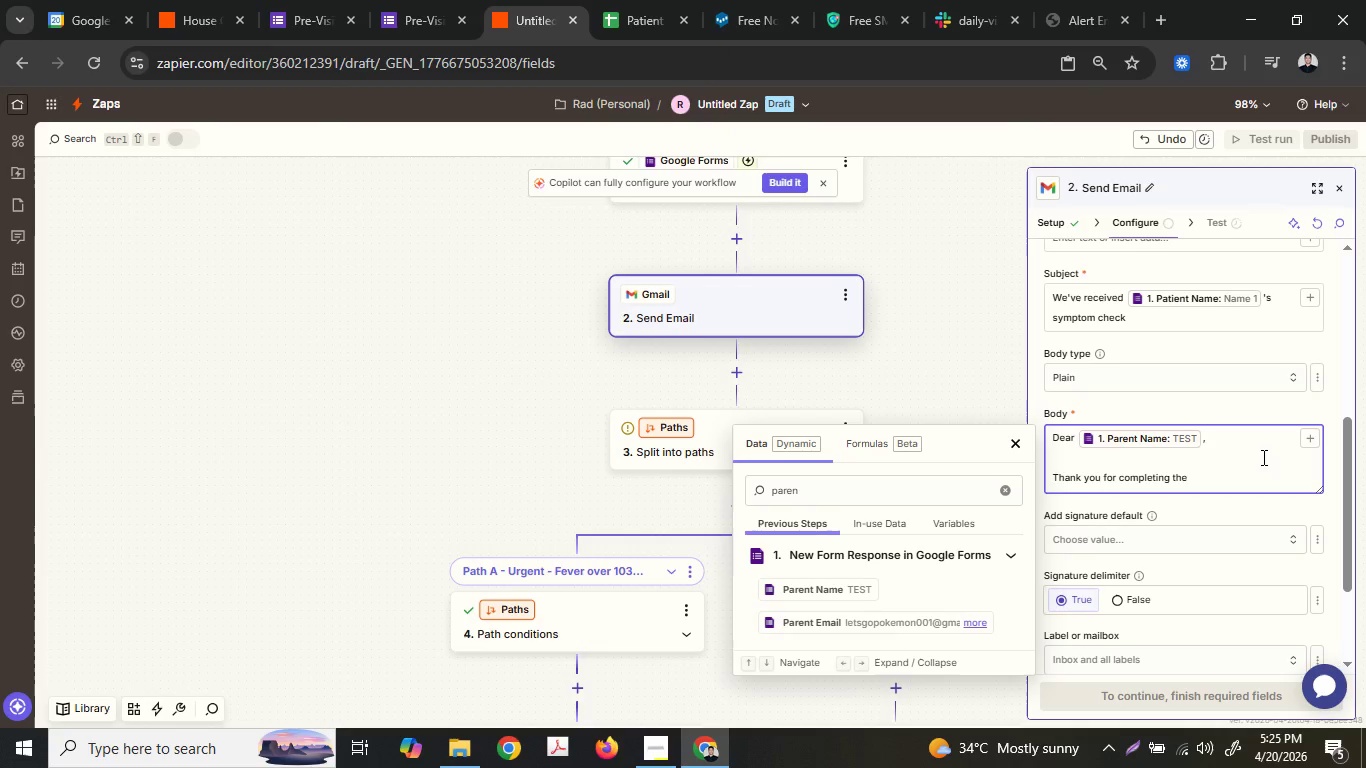 
key(Space)
 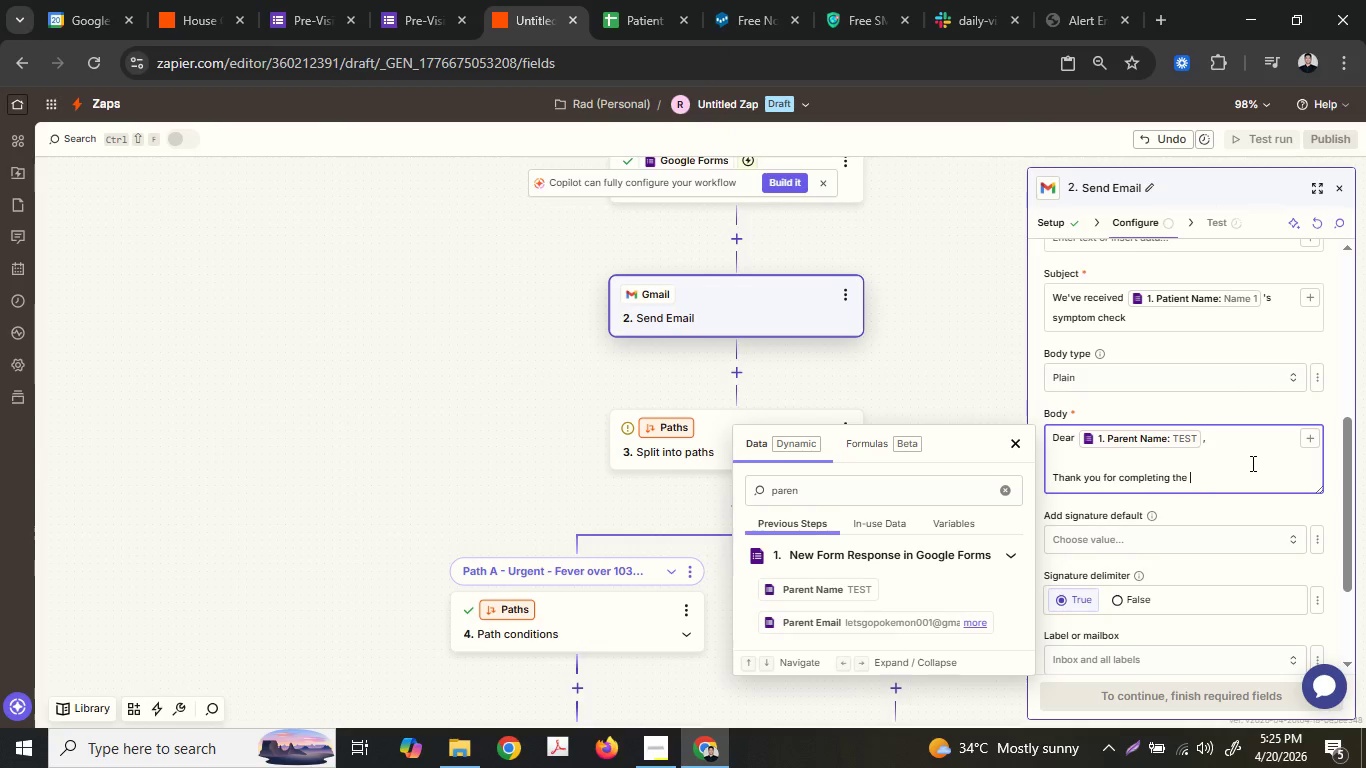 
key(Control+ControlLeft)
 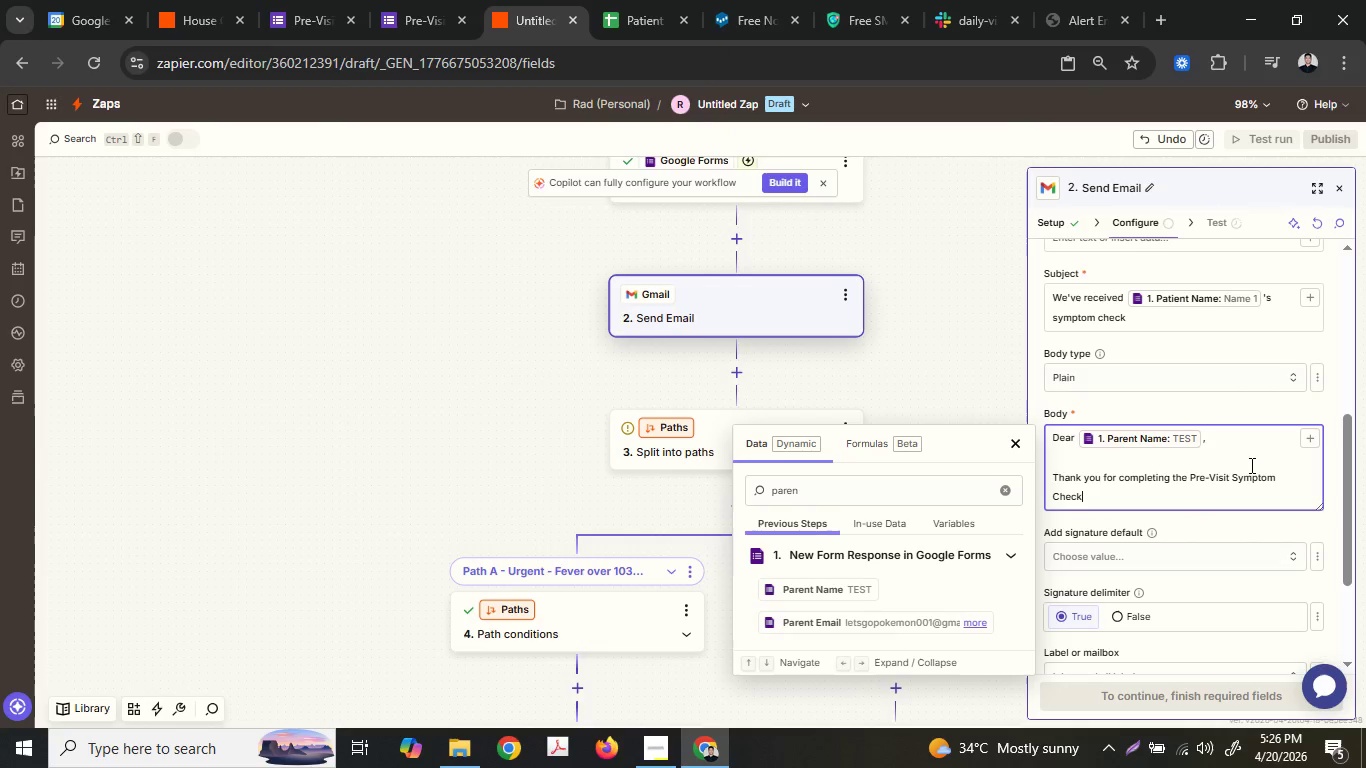 
key(Control+V)
 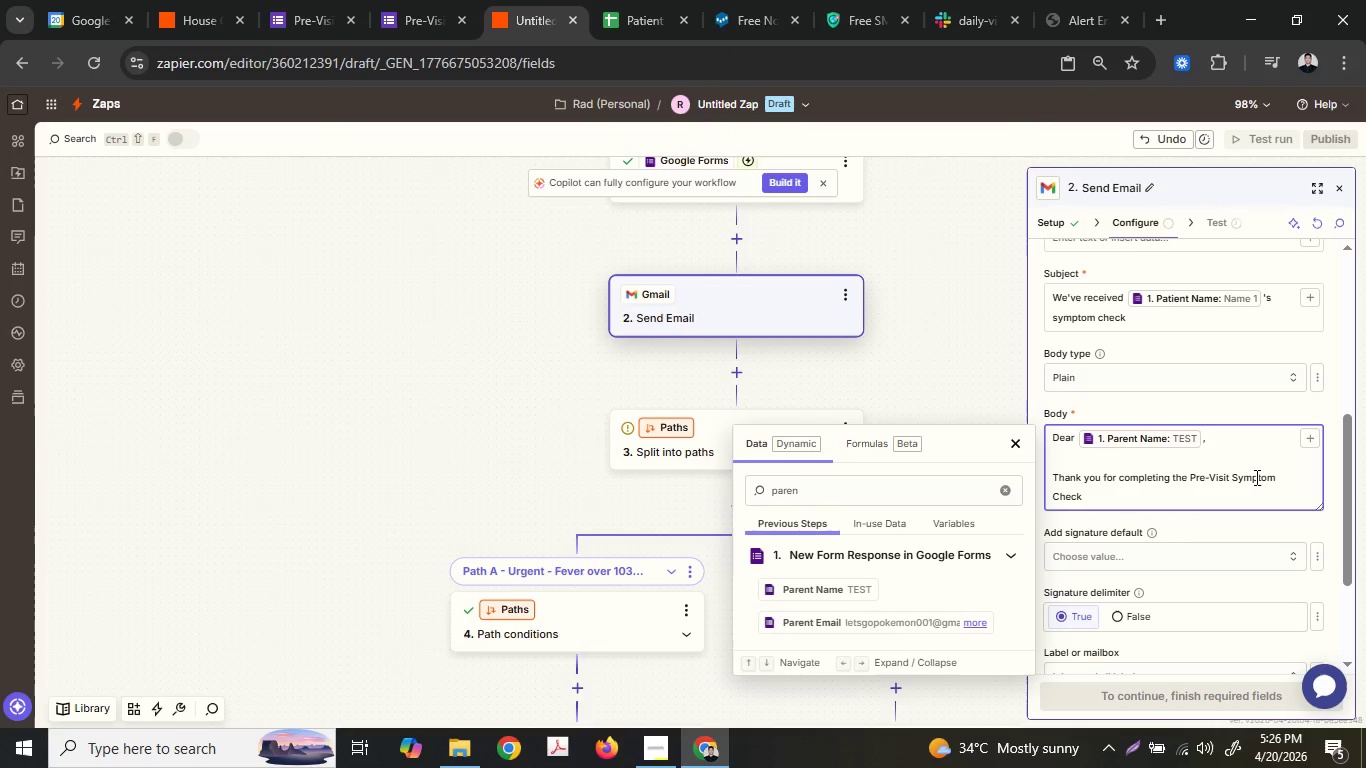 
left_click_drag(start_coordinate=[1253, 491], to_coordinate=[1235, 617])
 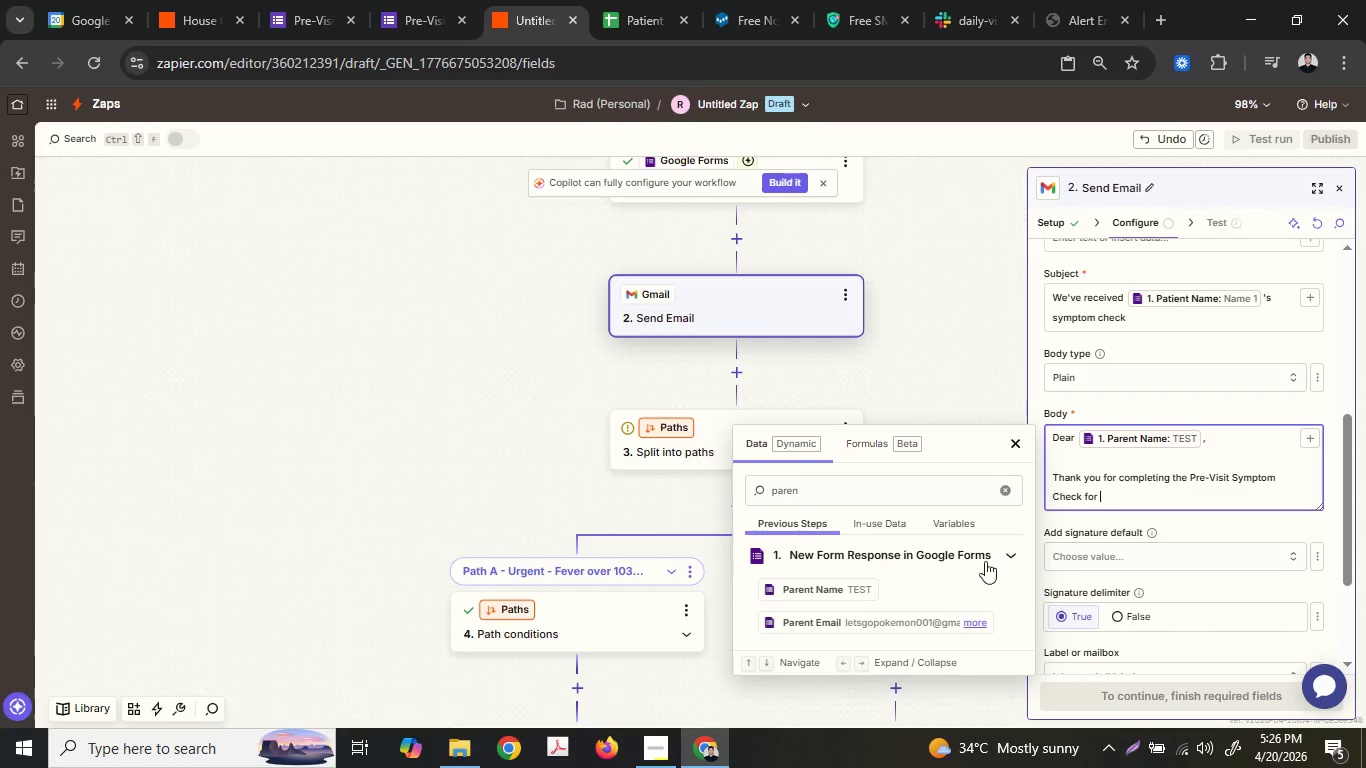 
type( for )
 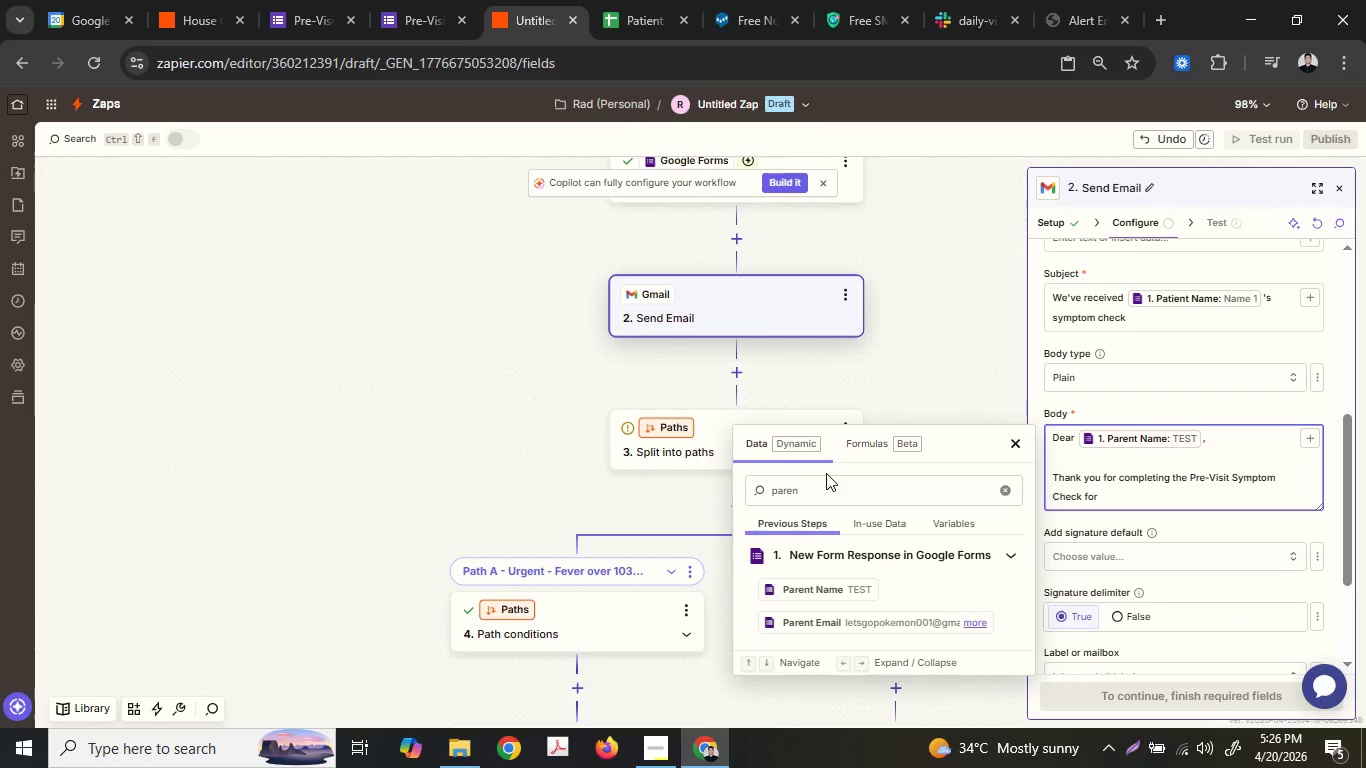 
left_click([817, 481])
 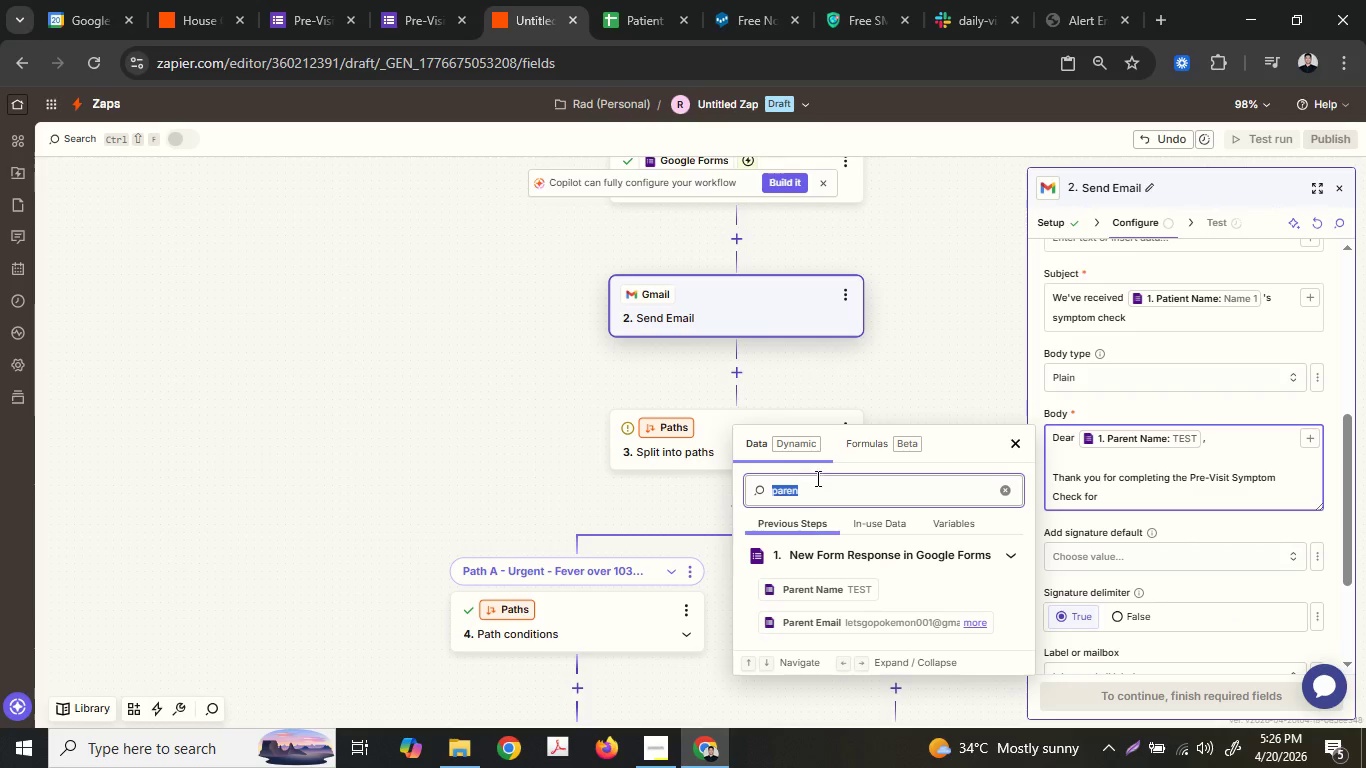 
type(patie)
 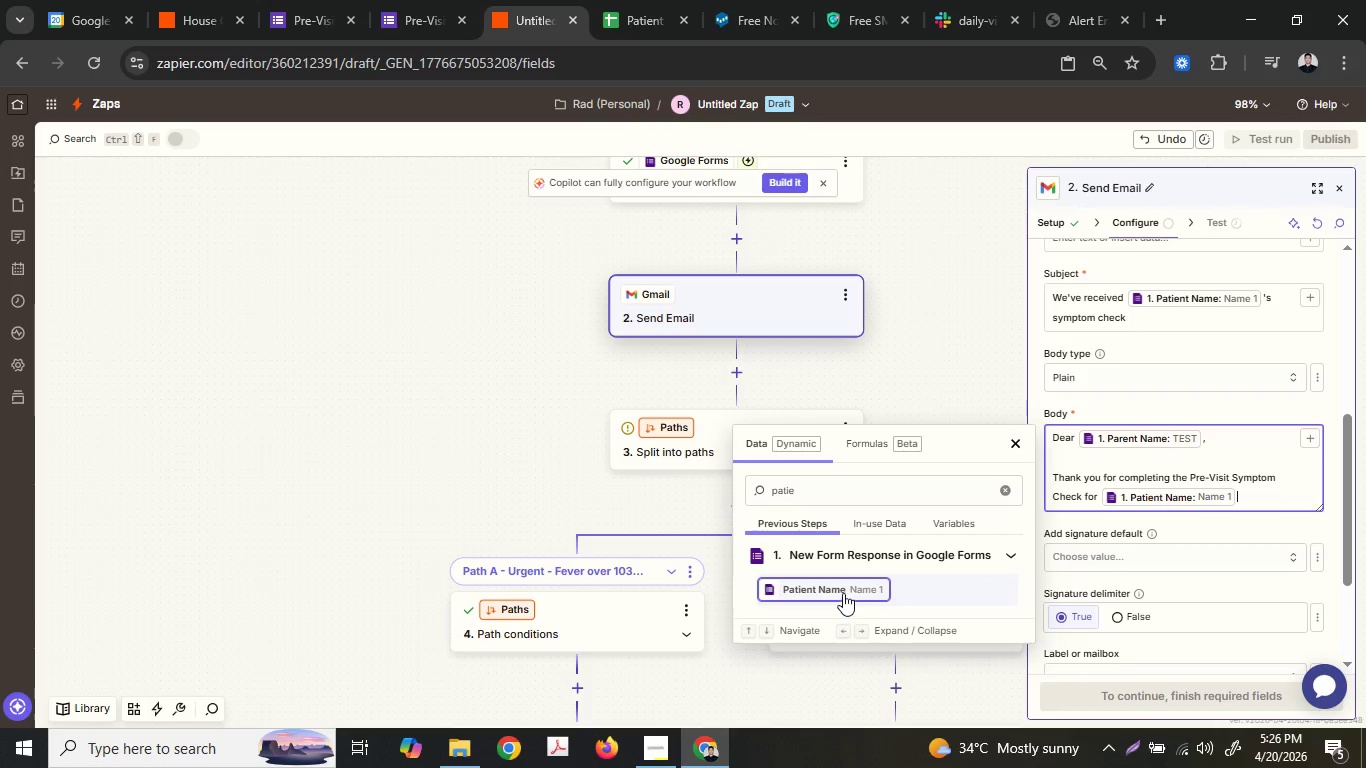 
scroll: coordinate [579, 510], scroll_direction: down, amount: 5.0
 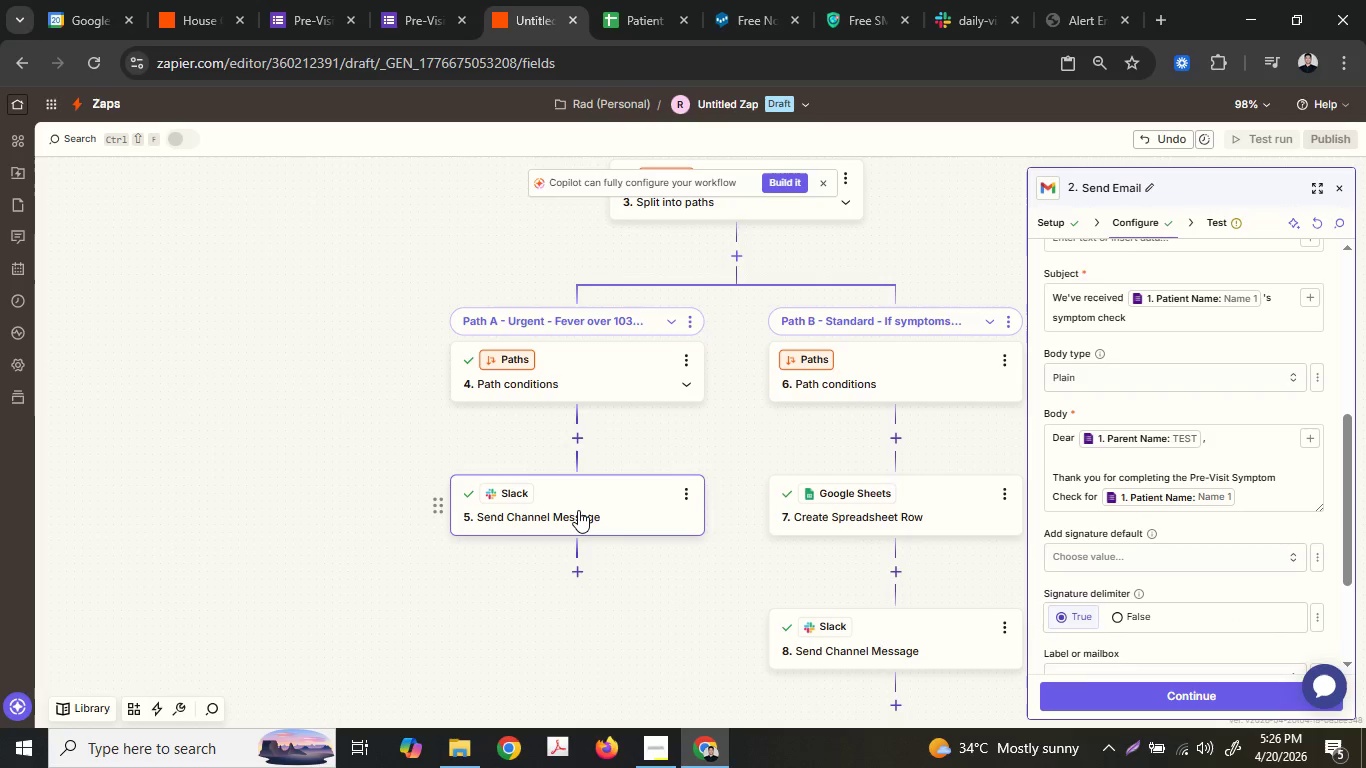 
left_click([578, 510])
 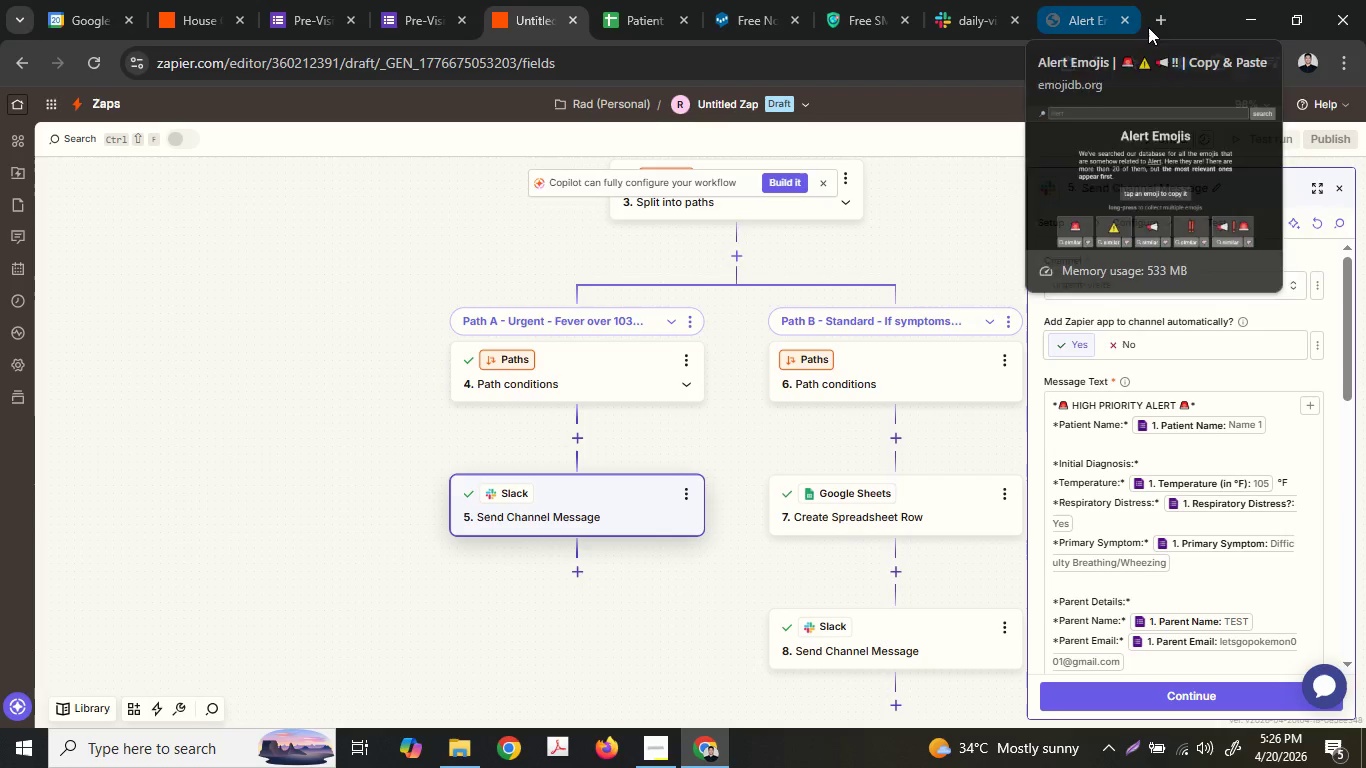 
type(bullet)
 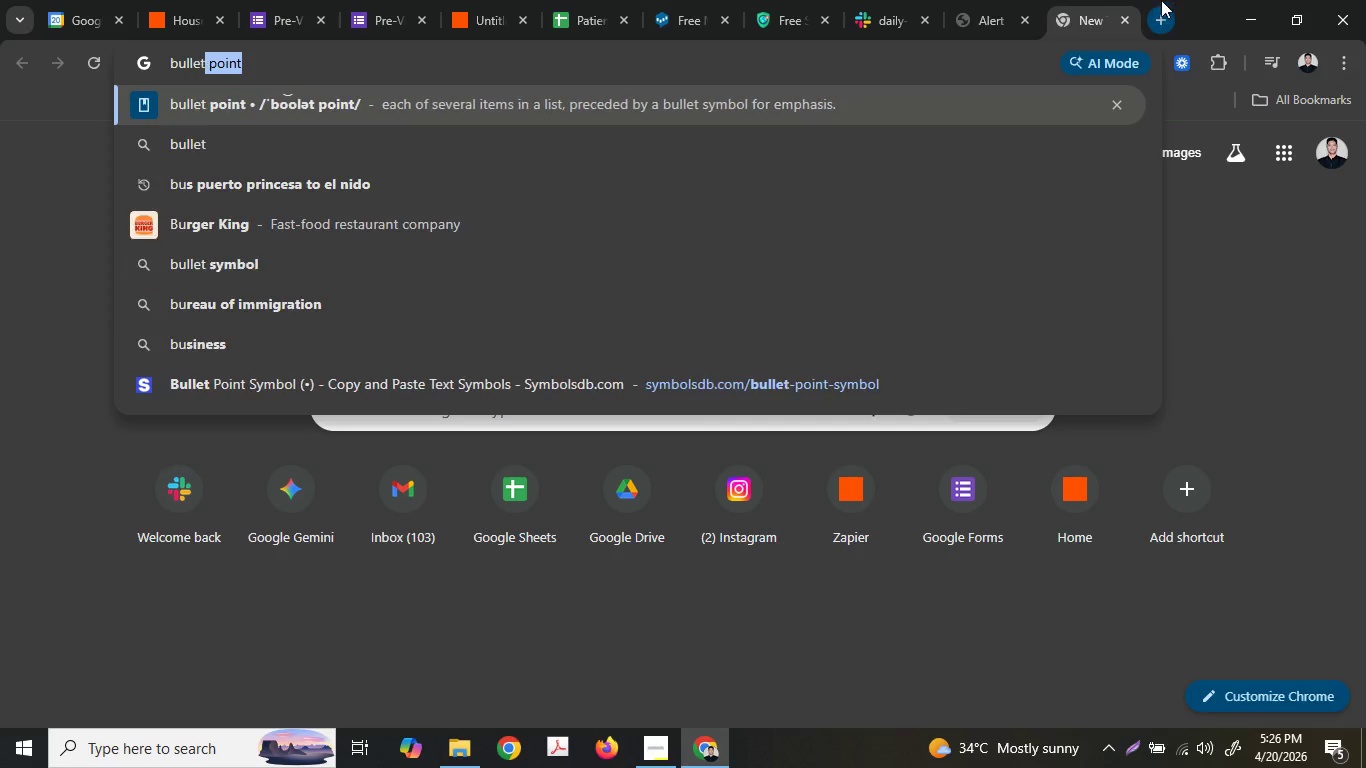 
key(Space)
 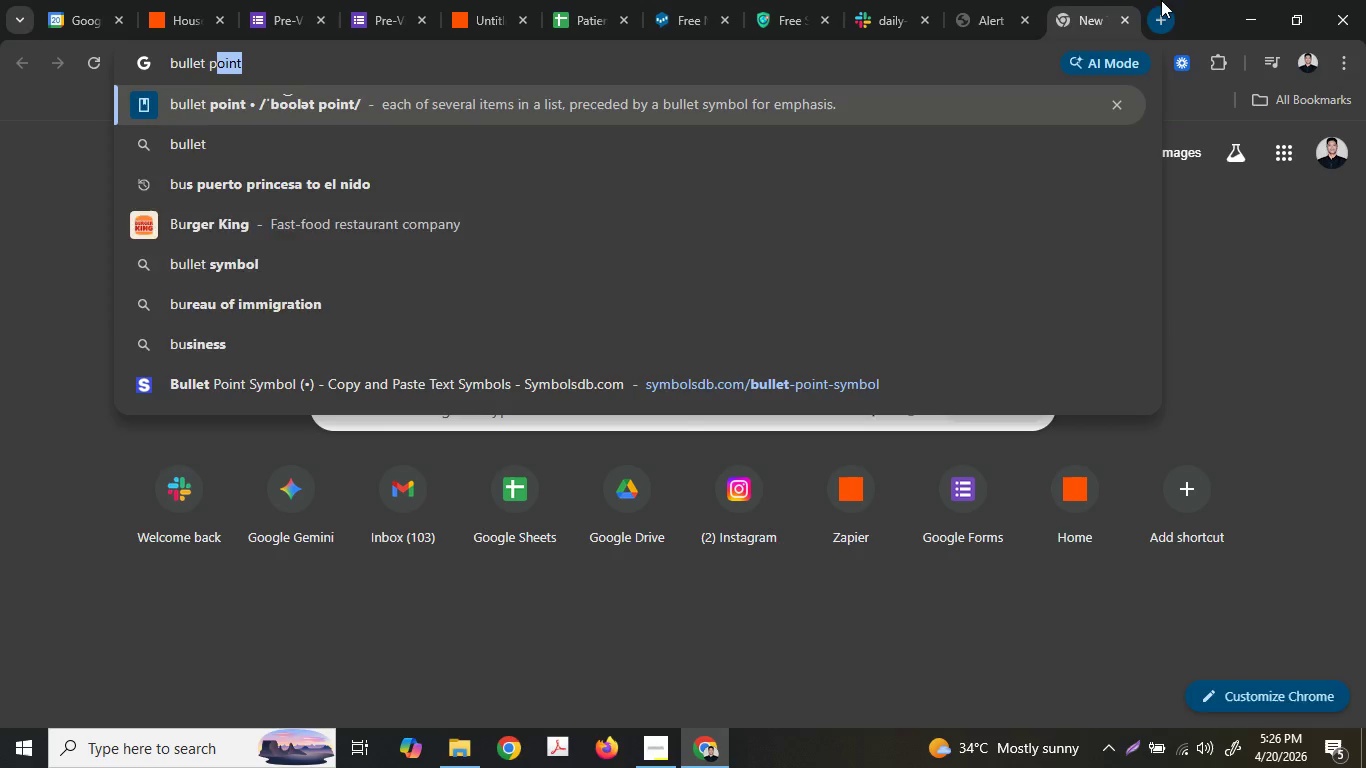 
key(P)
 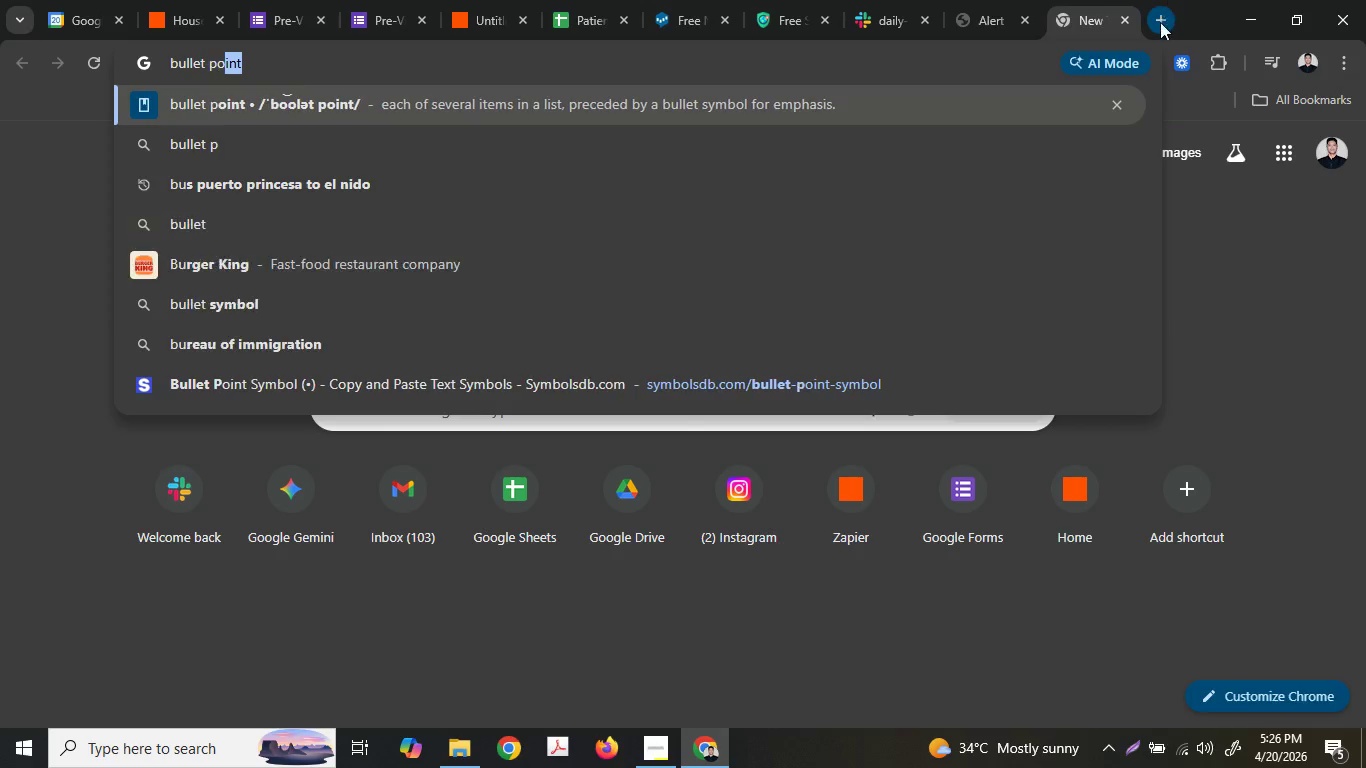 
key(Enter)
 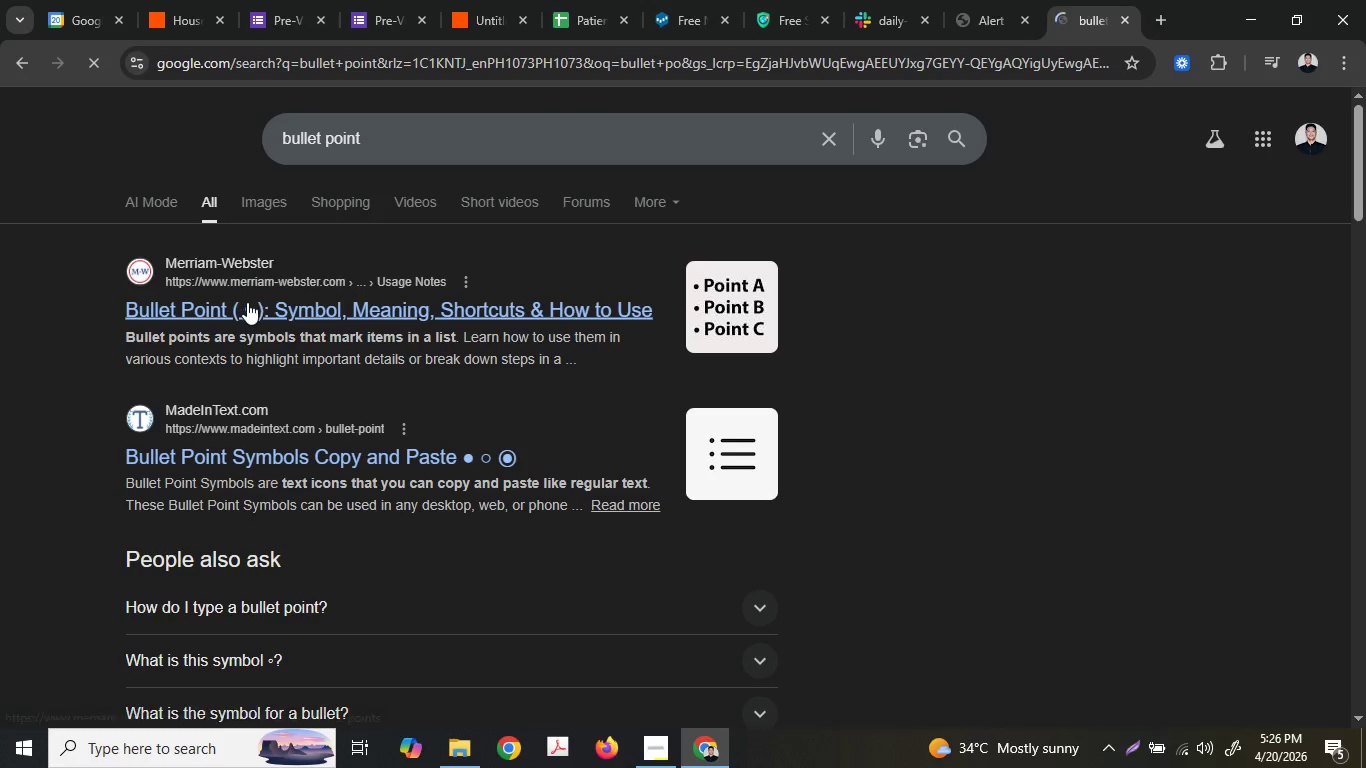 
scroll: coordinate [210, 465], scroll_direction: down, amount: 4.0
 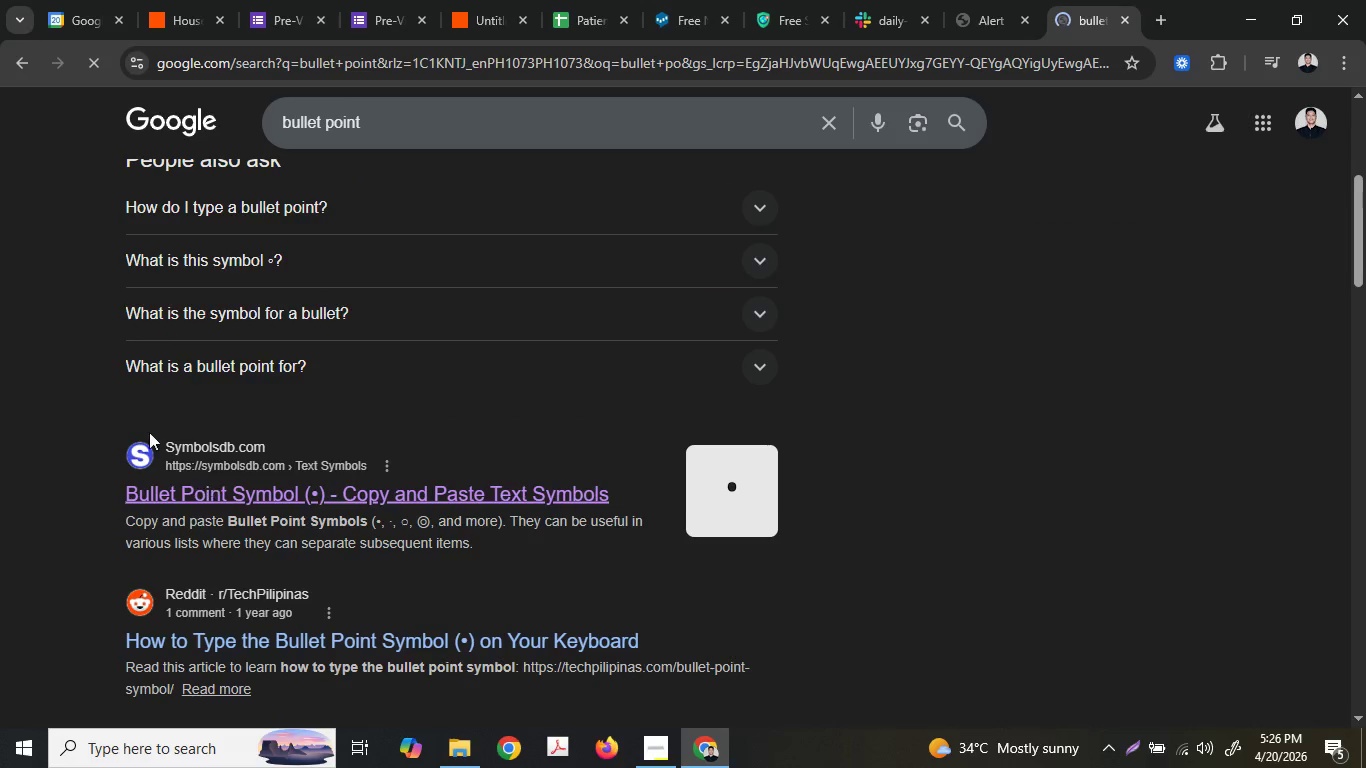 
scroll: coordinate [156, 399], scroll_direction: up, amount: 5.0
 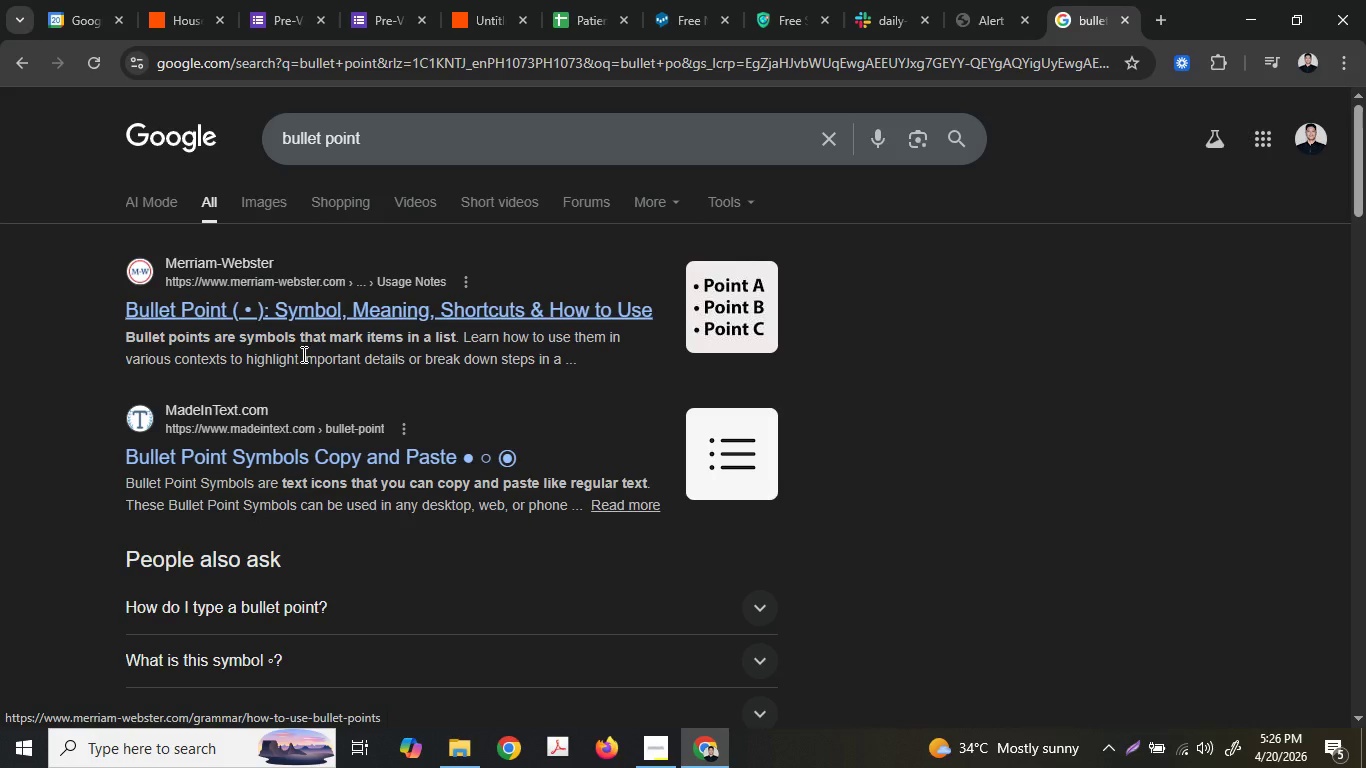 
left_click([515, 458])
 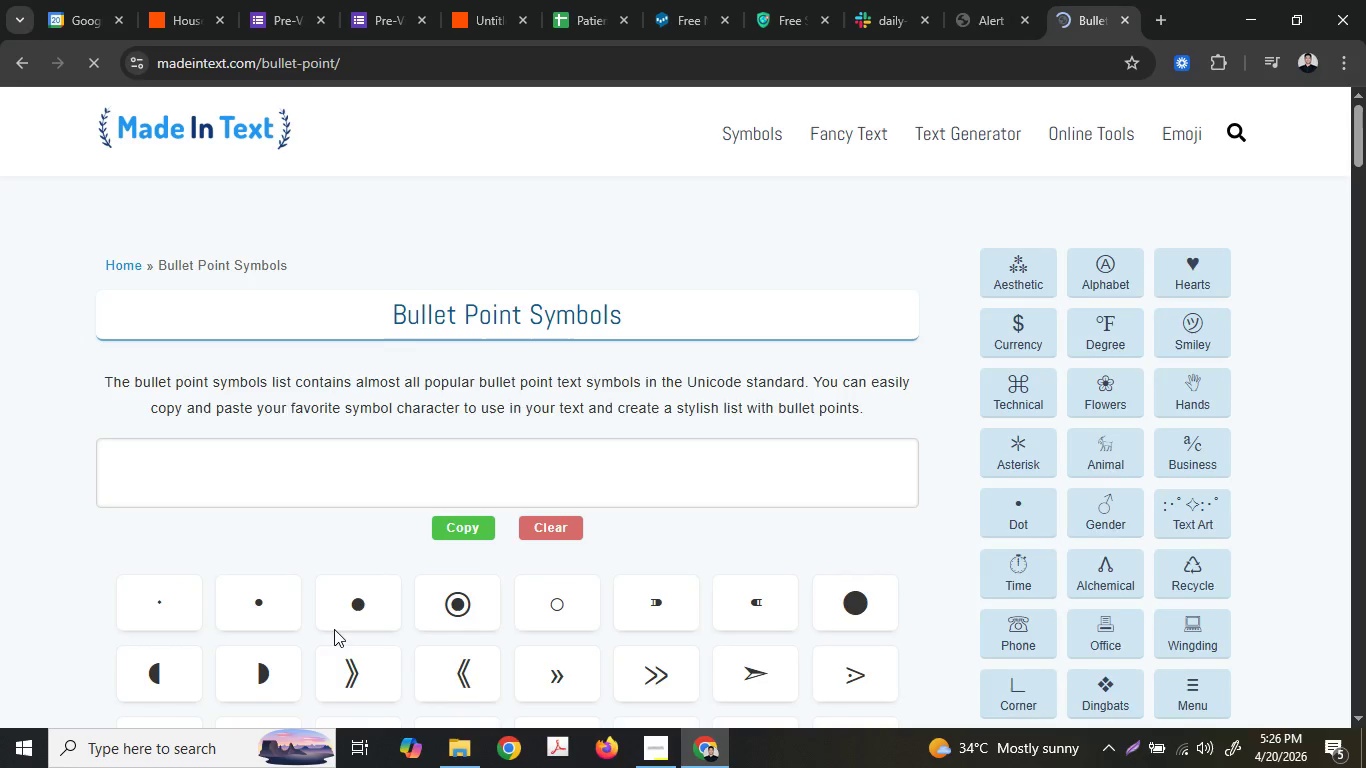 
scroll: coordinate [882, 578], scroll_direction: down, amount: 2.0
 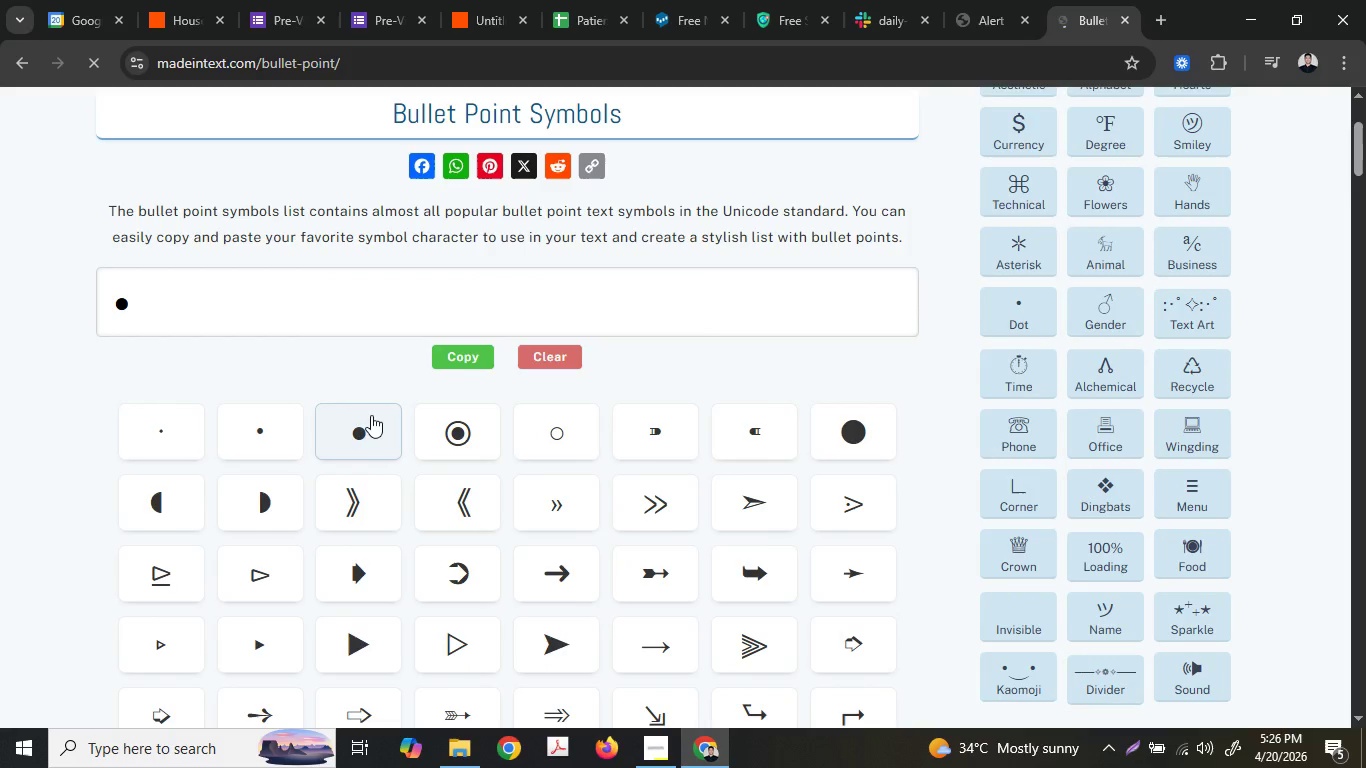 
left_click([491, 0])
 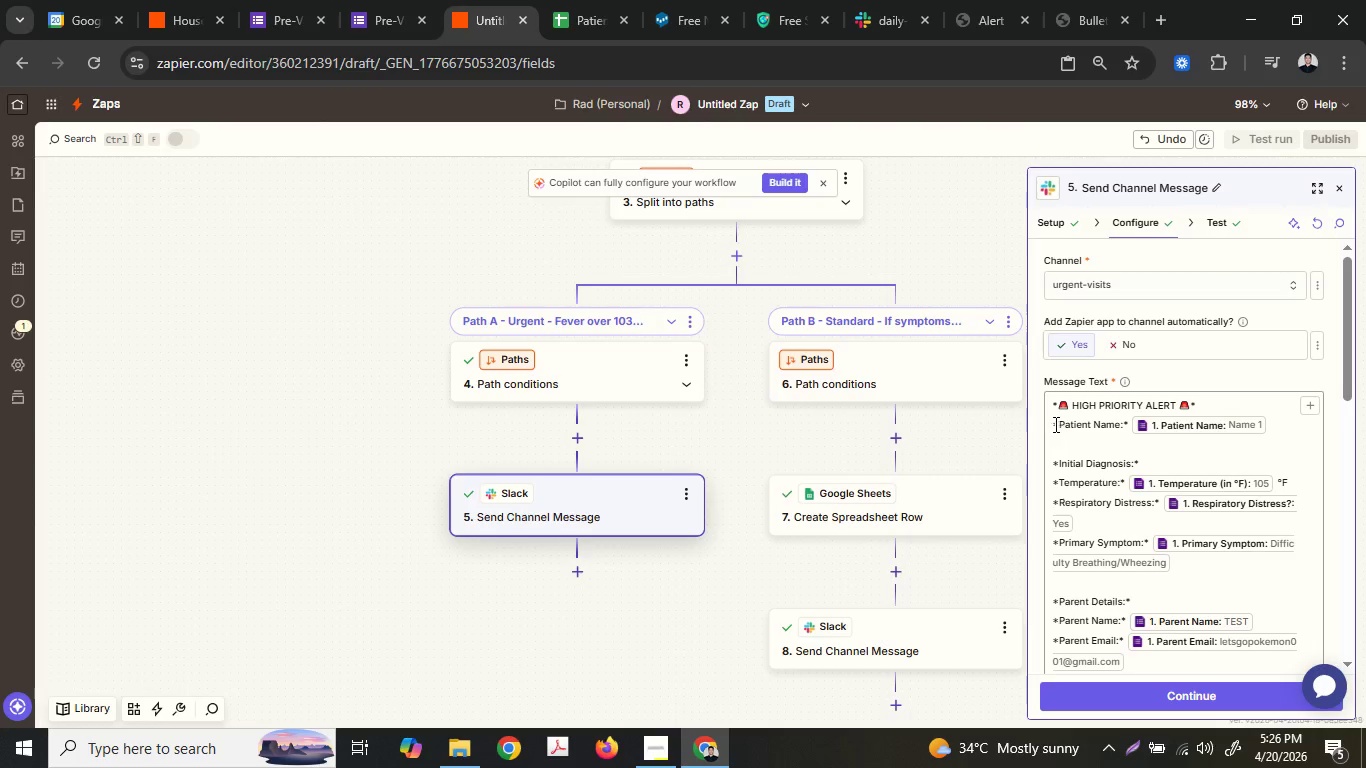 
left_click([1050, 422])
 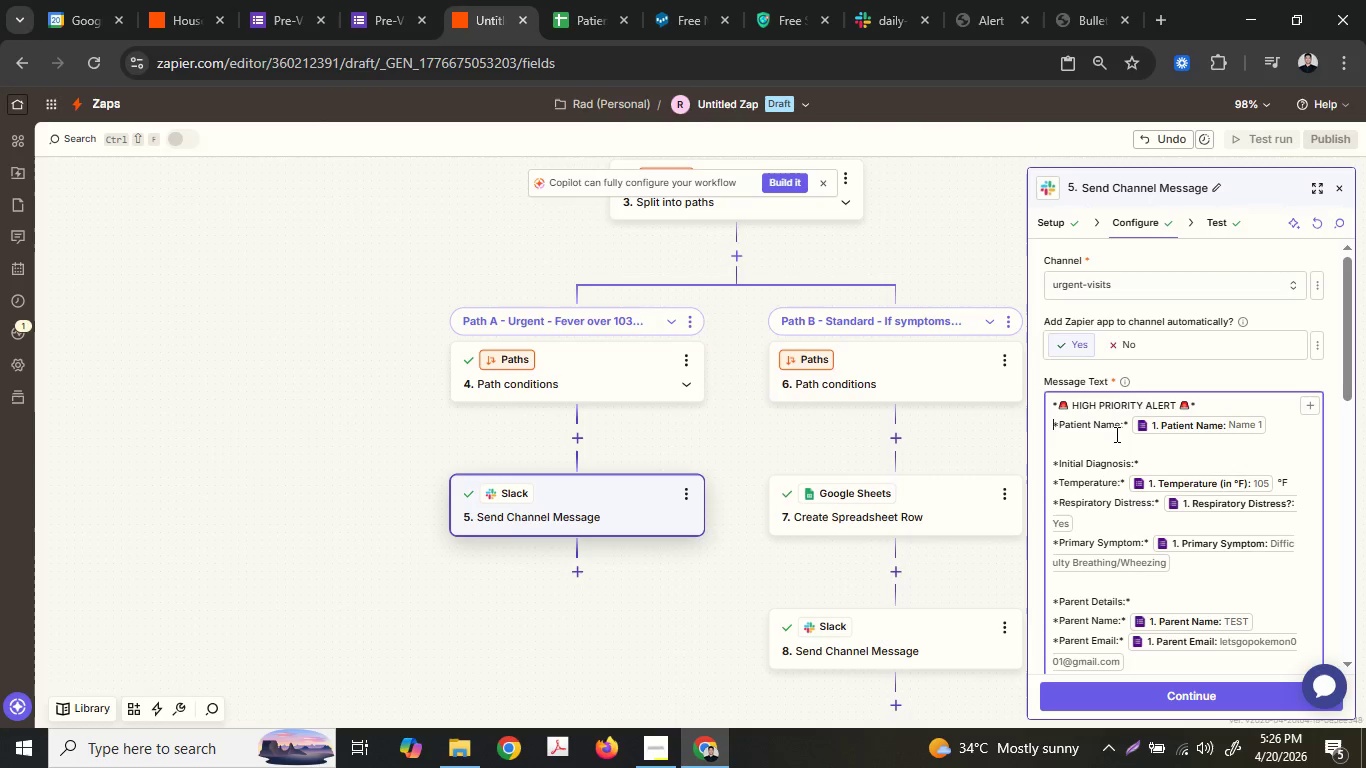 
key(Control+ControlLeft)
 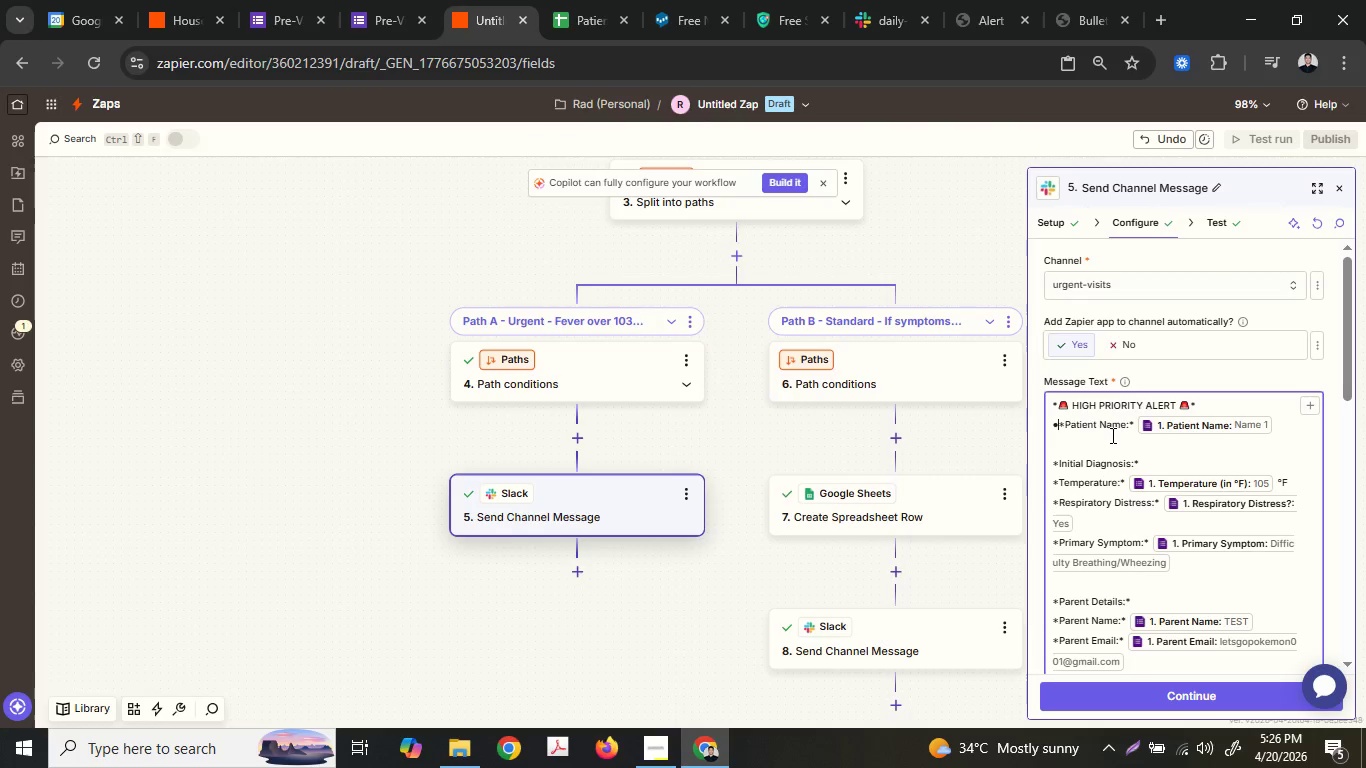 
key(Control+V)
 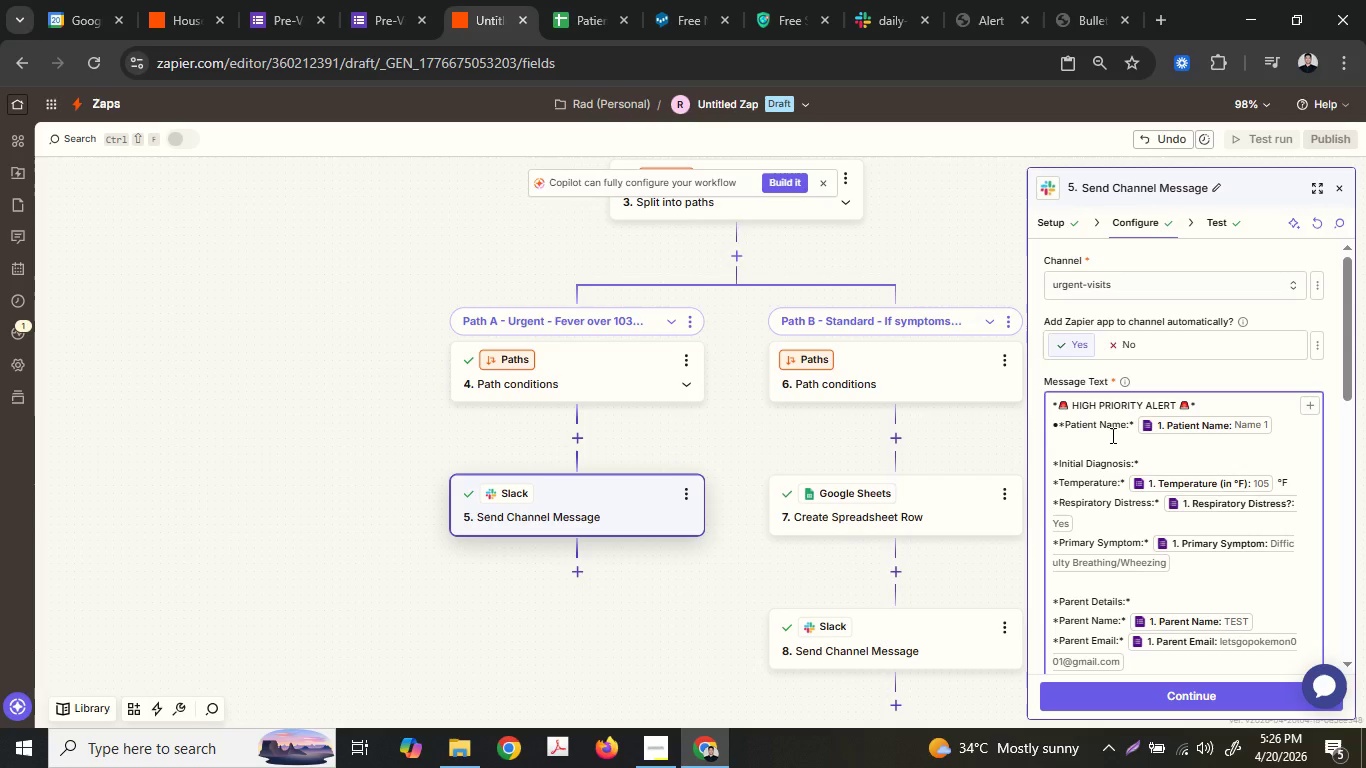 
key(Space)
 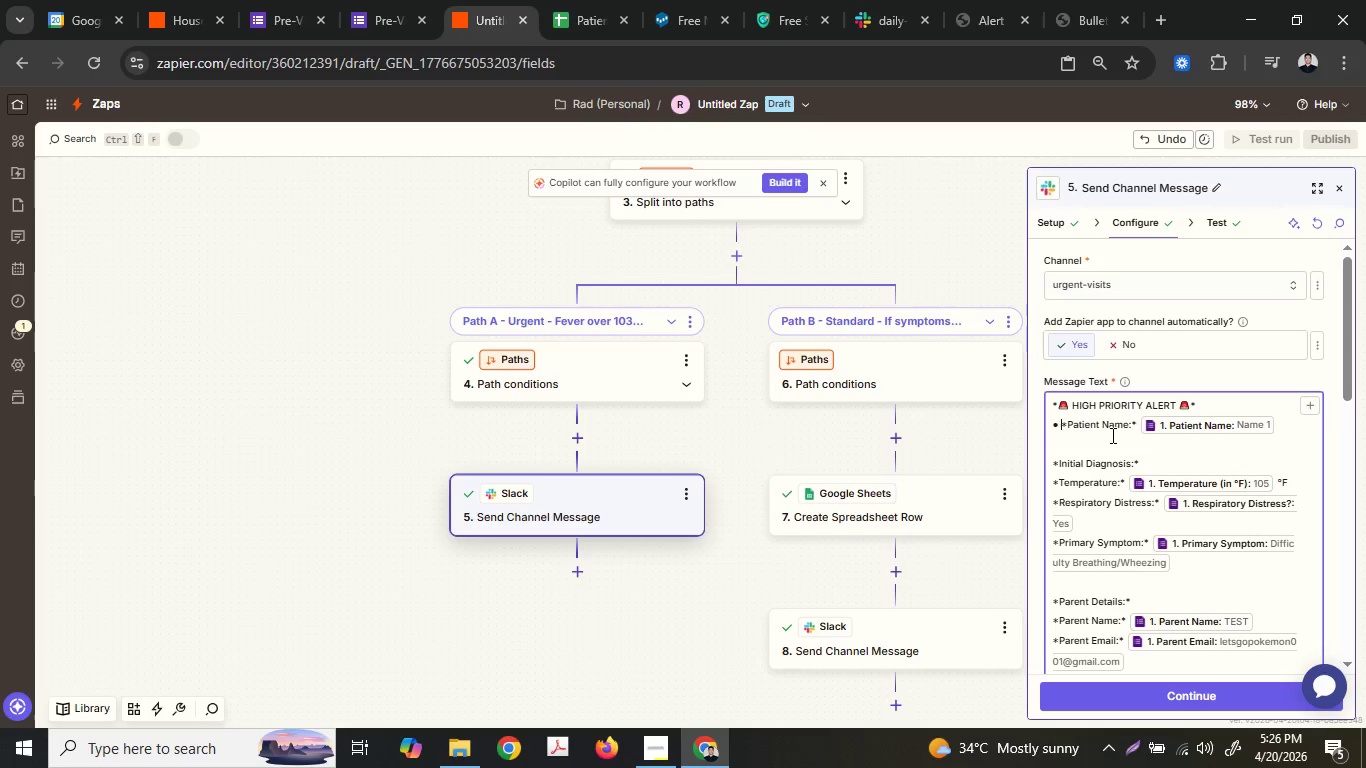 
key(ArrowDown)
 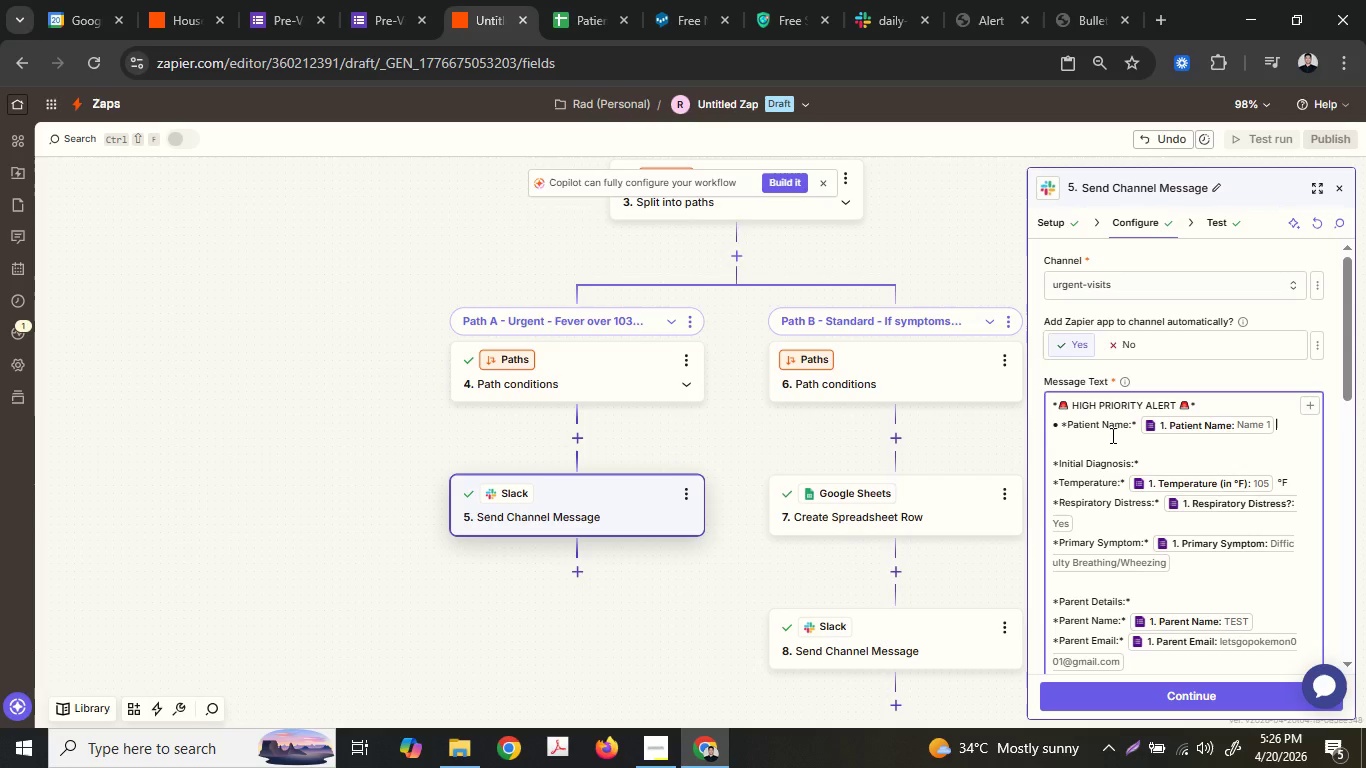 
key(ArrowLeft)
 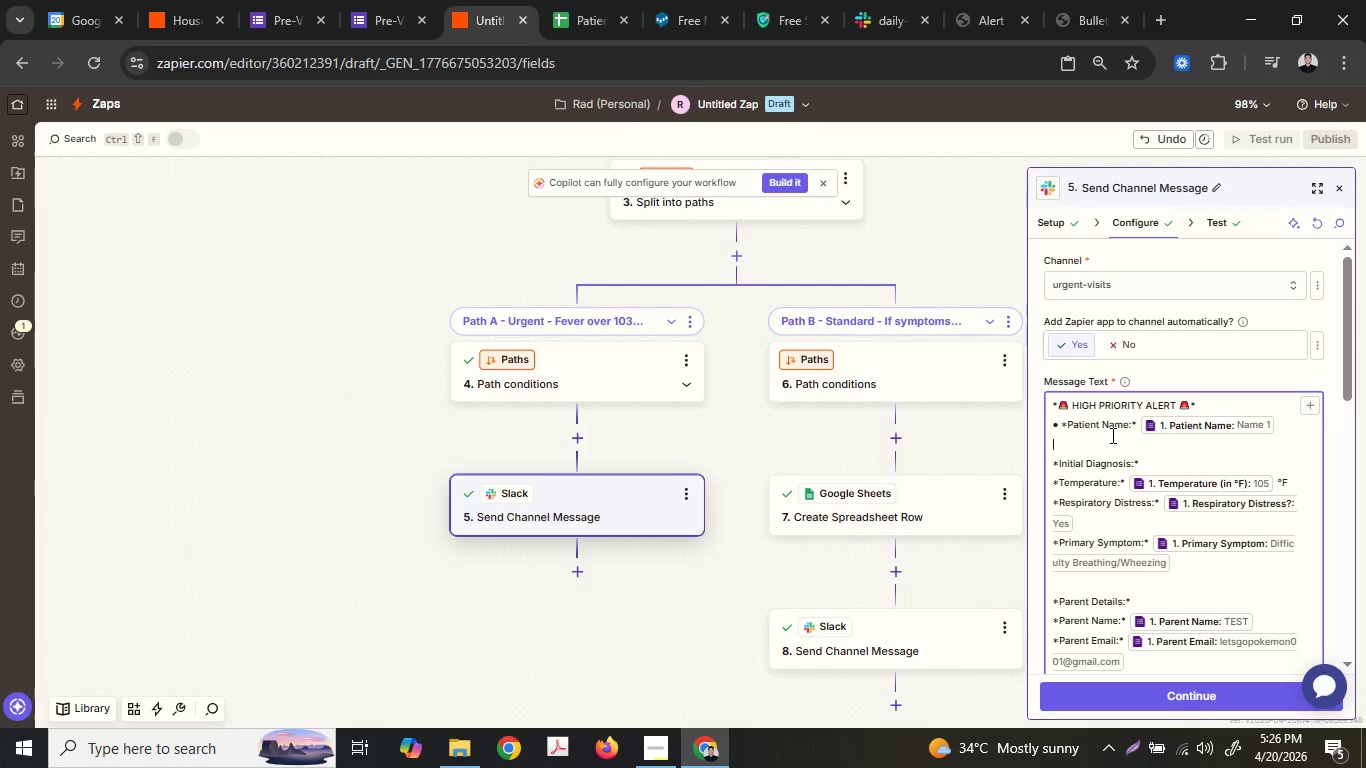 
key(ArrowDown)
 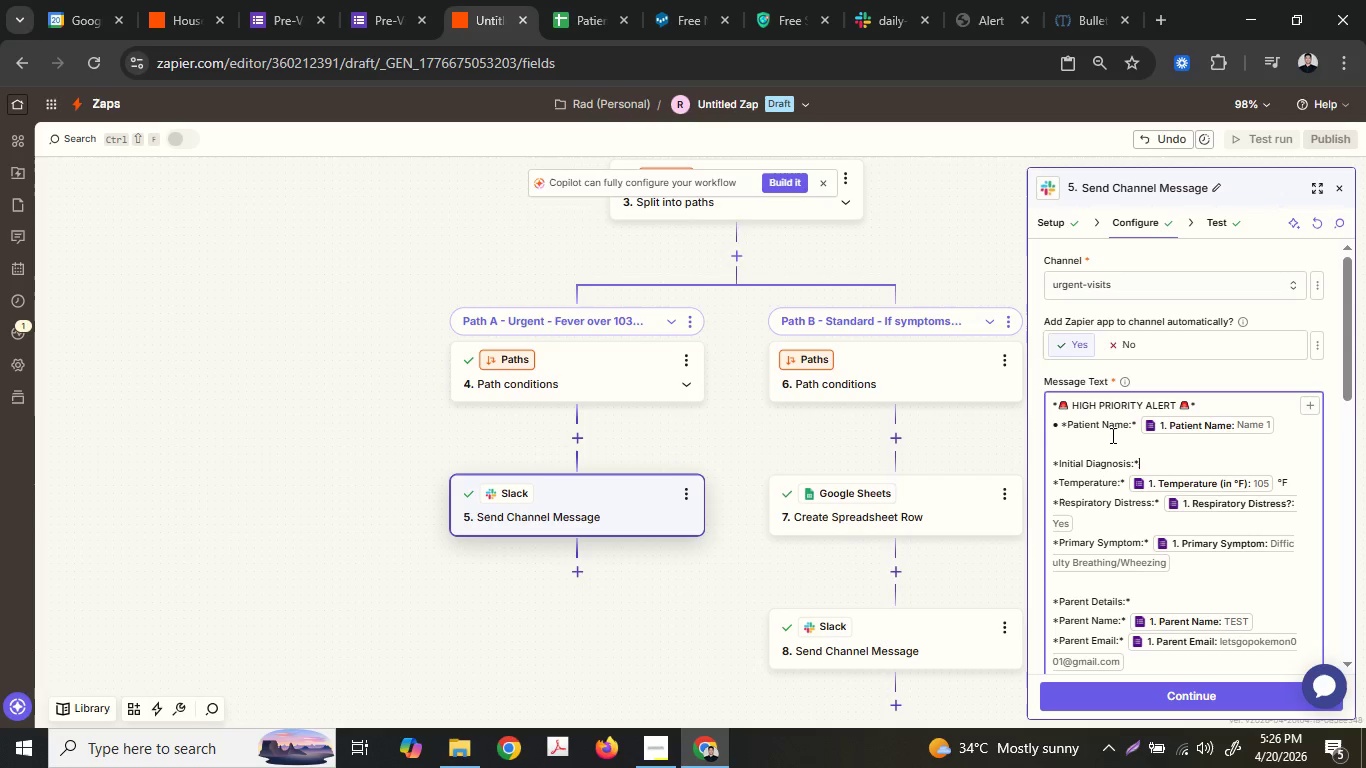 
key(ArrowDown)
 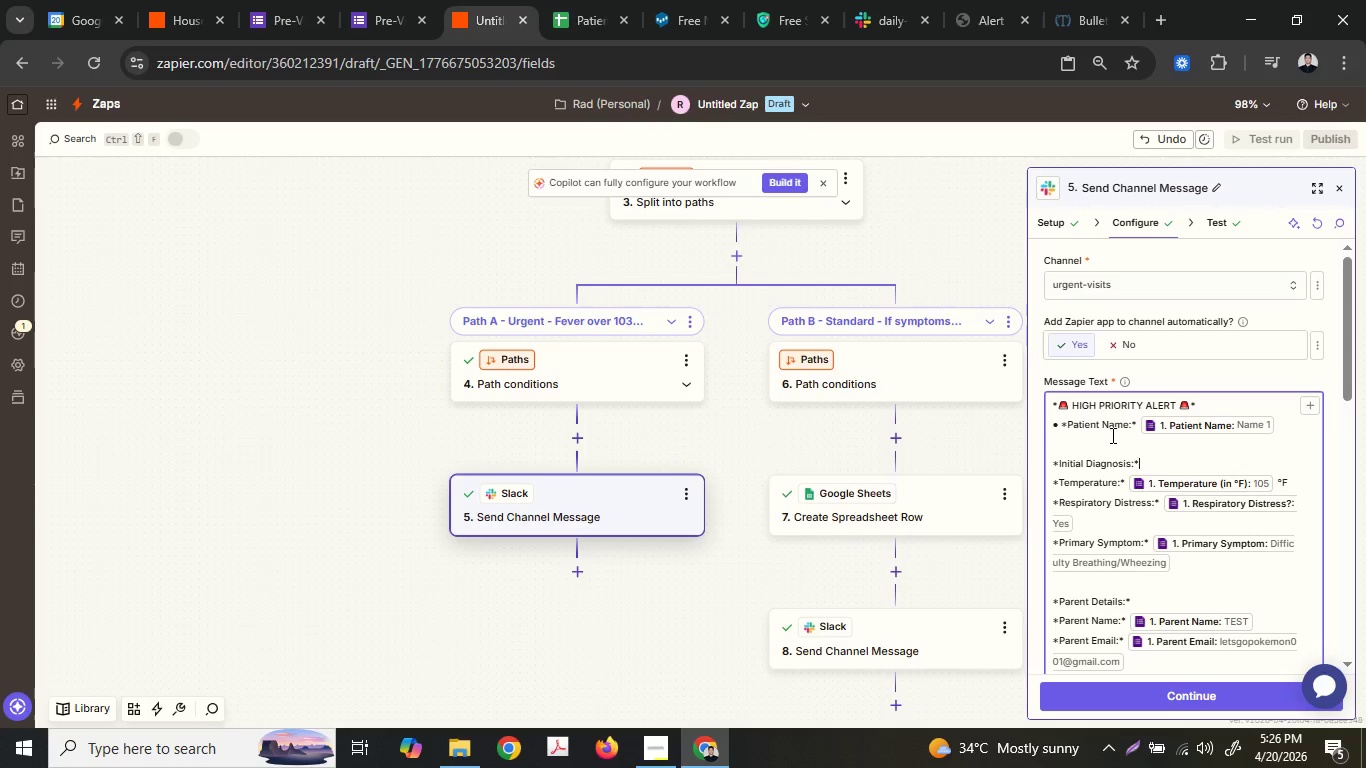 
key(ArrowRight)
 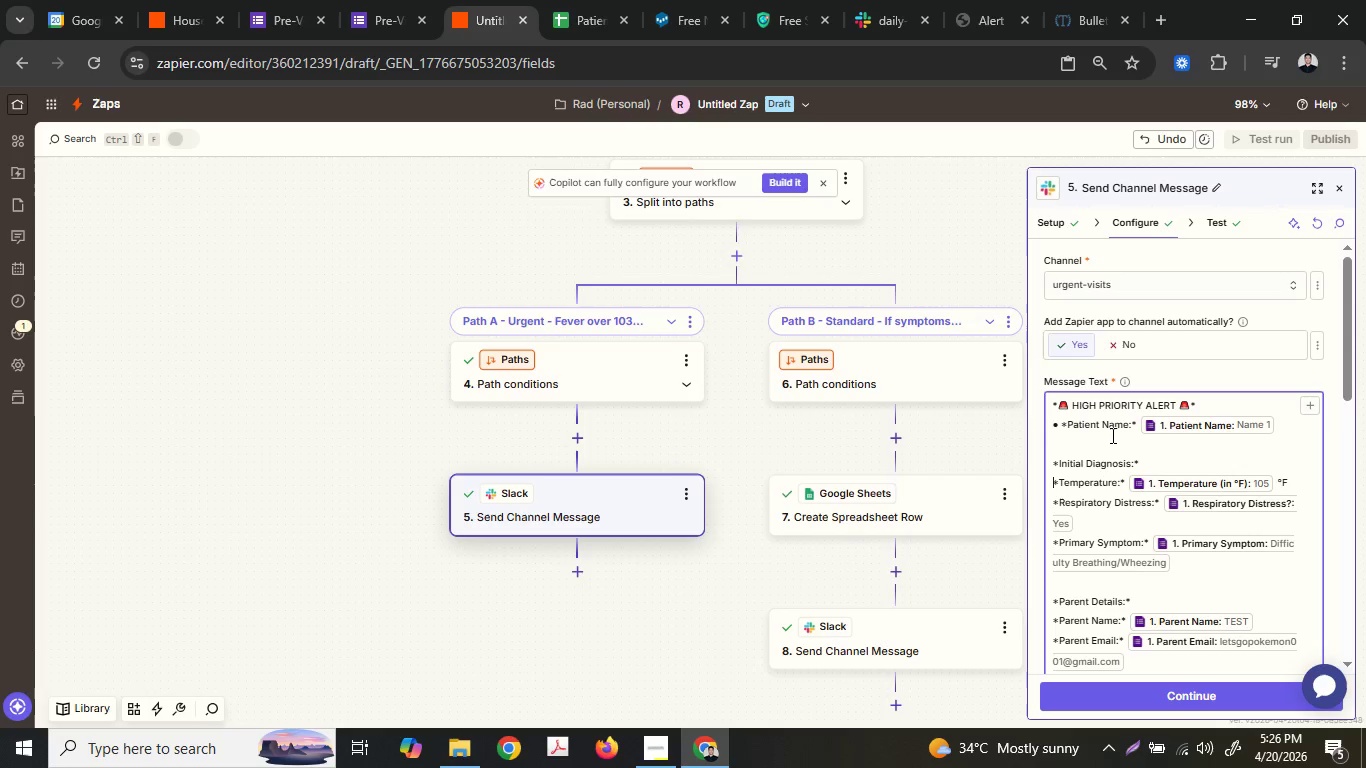 
key(Control+V)
 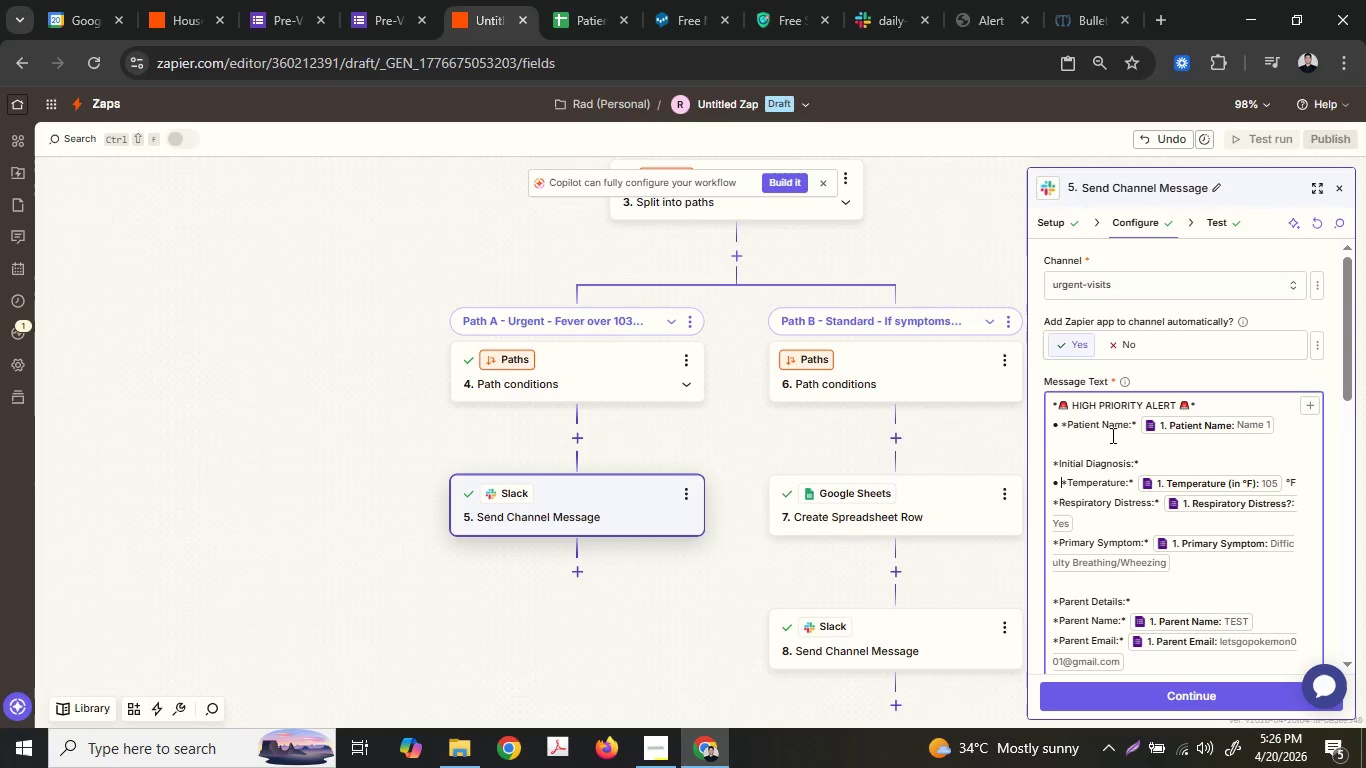 
key(Space)
 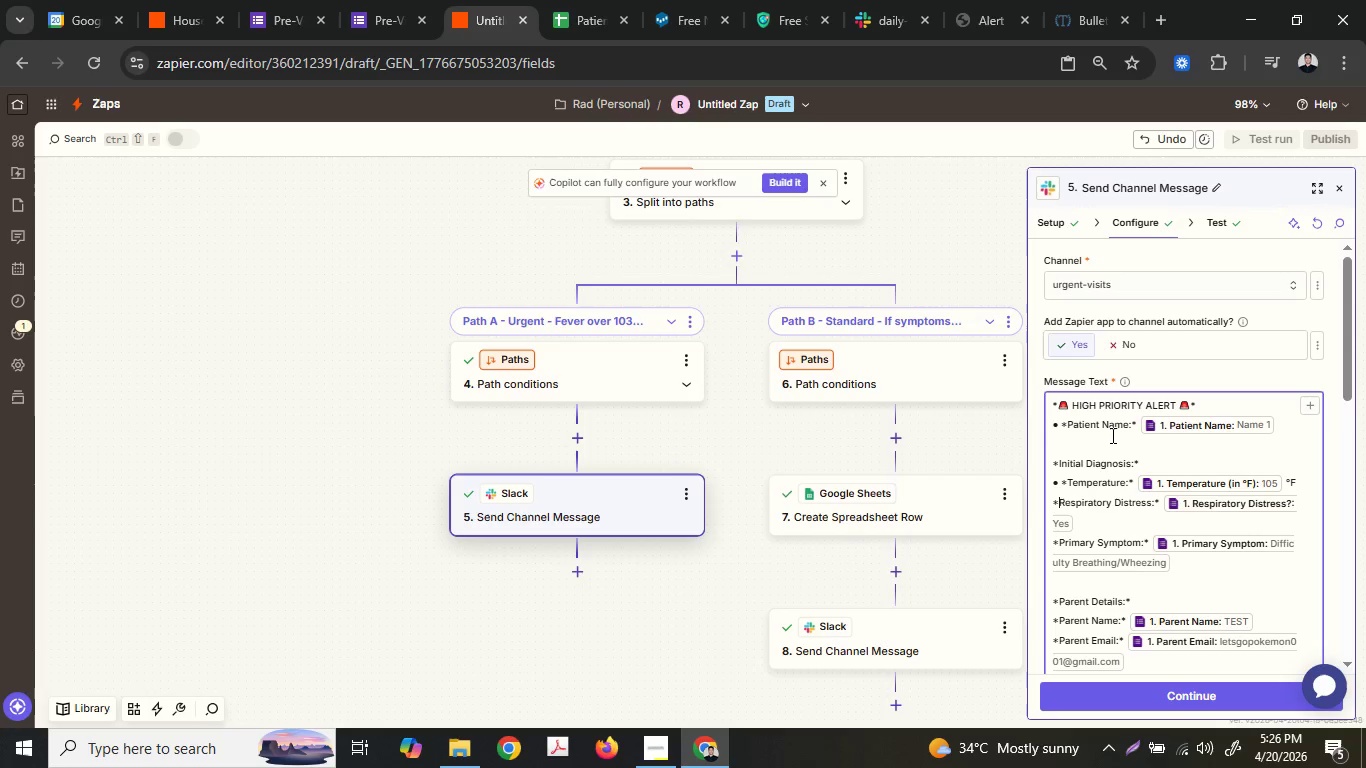 
key(ArrowDown)
 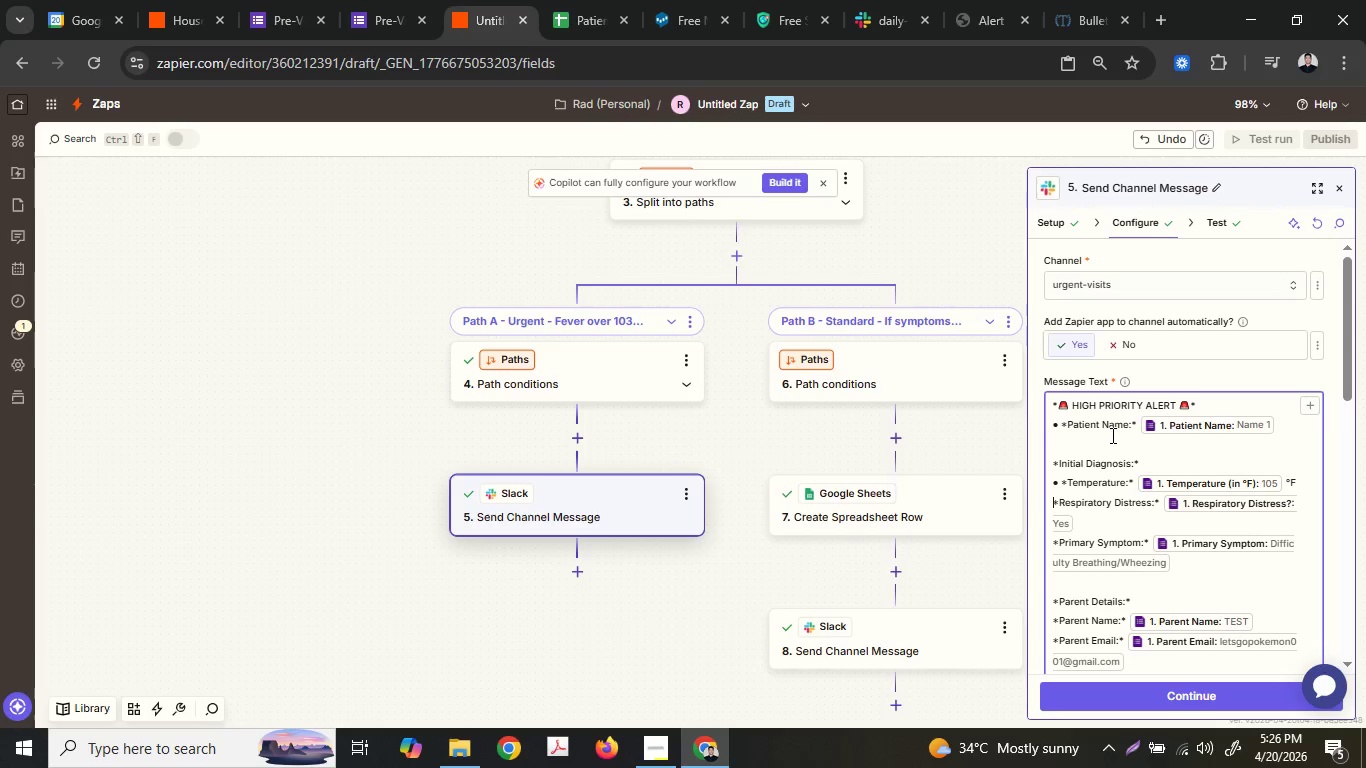 
key(ArrowLeft)
 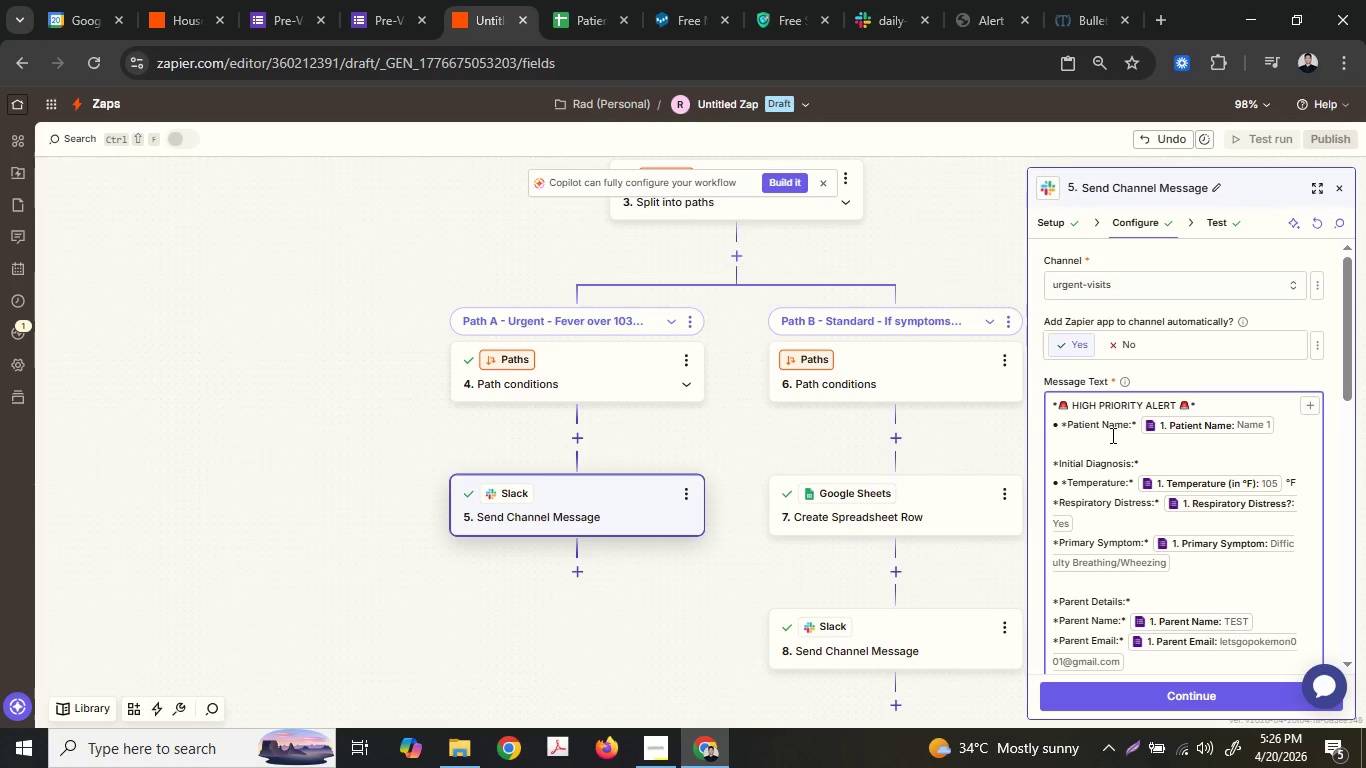 
key(Control+ControlLeft)
 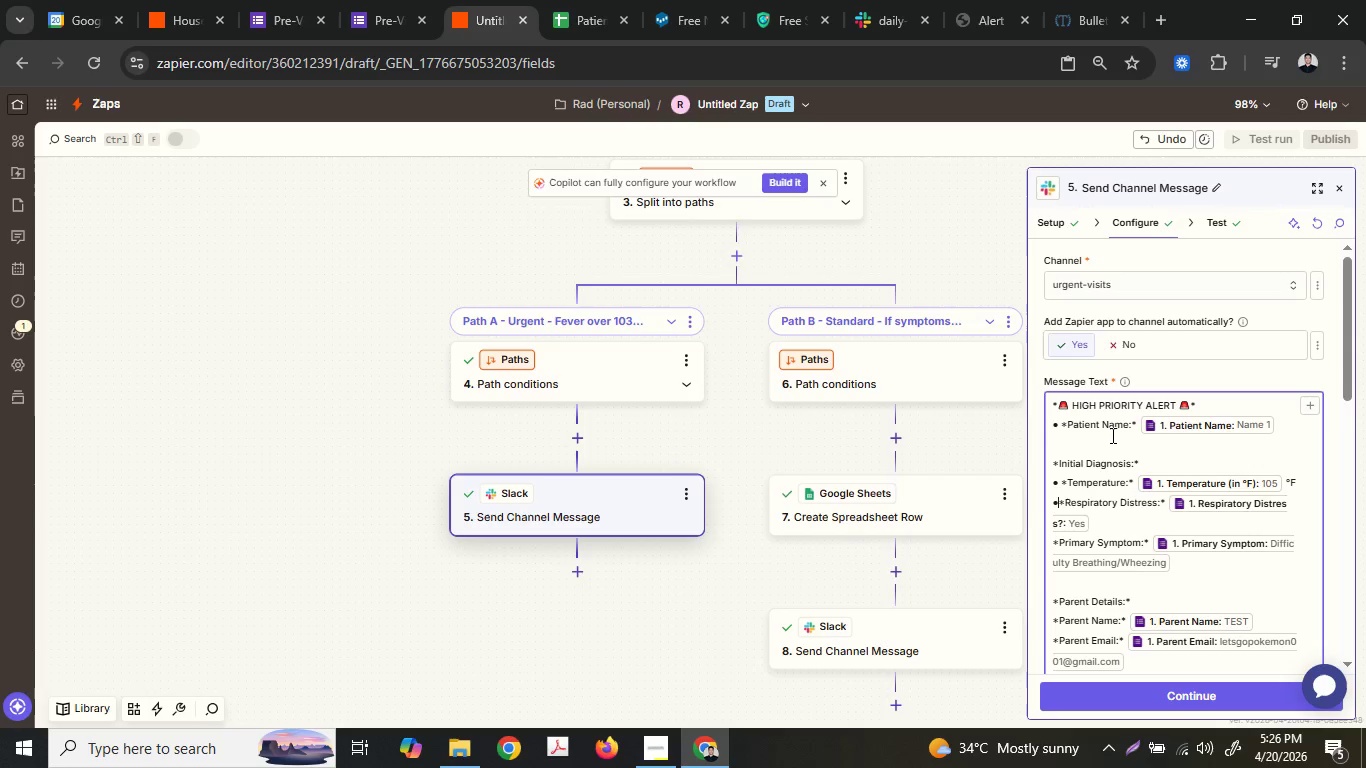 
key(Control+V)
 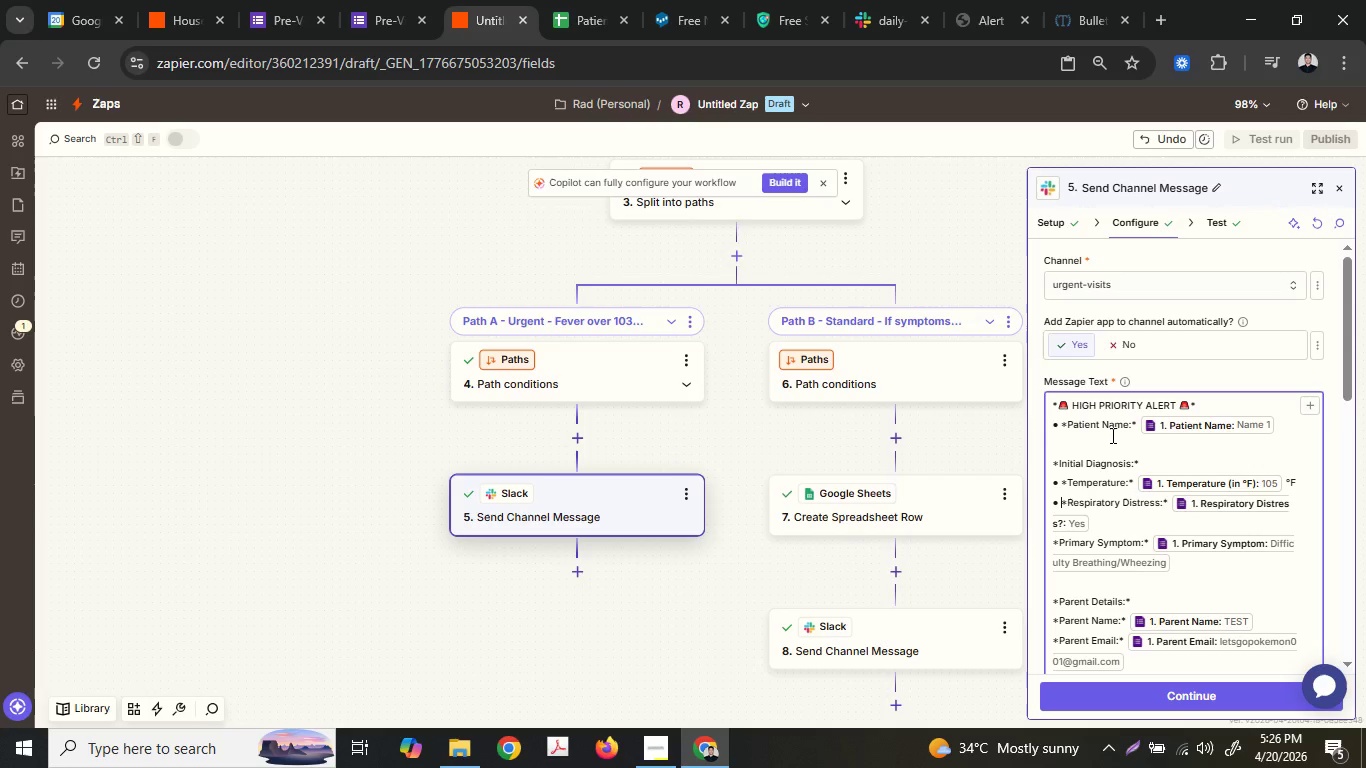 
key(Space)
 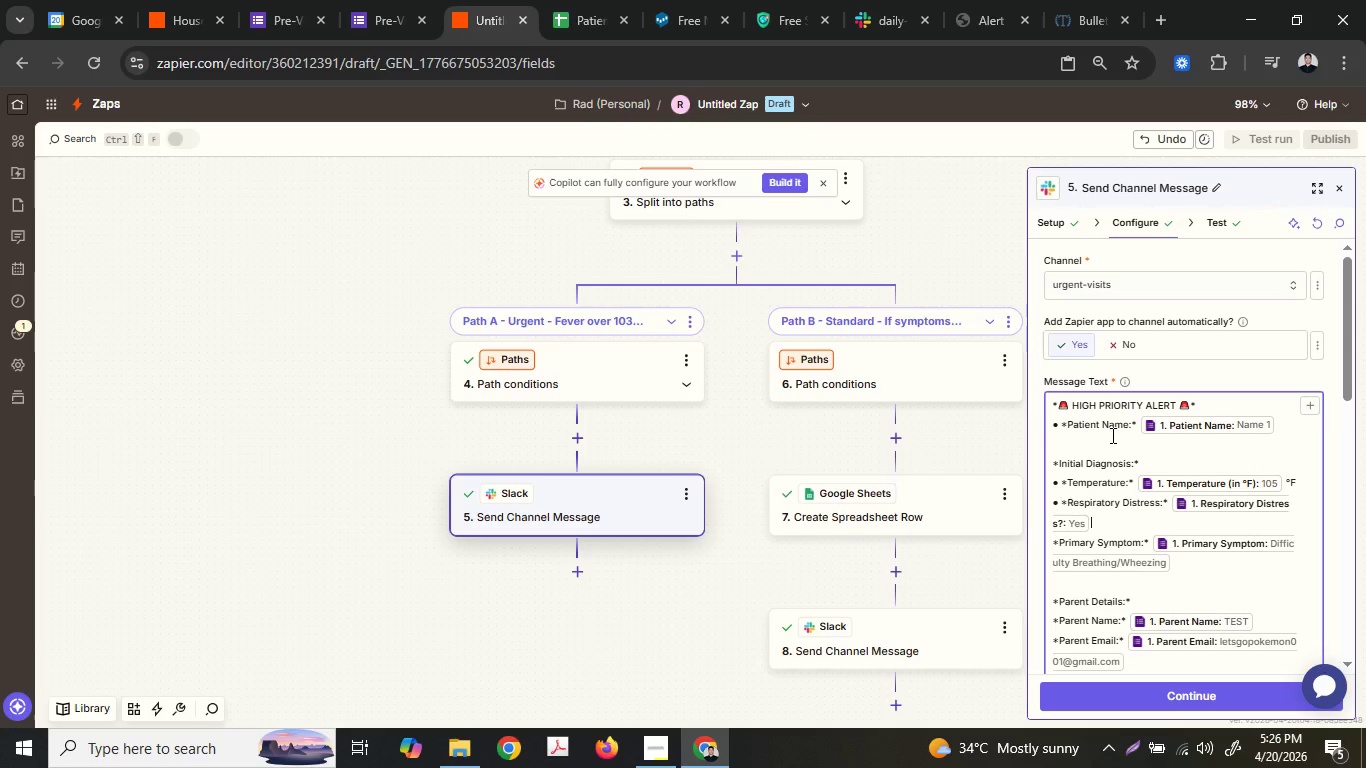 
key(ArrowDown)
 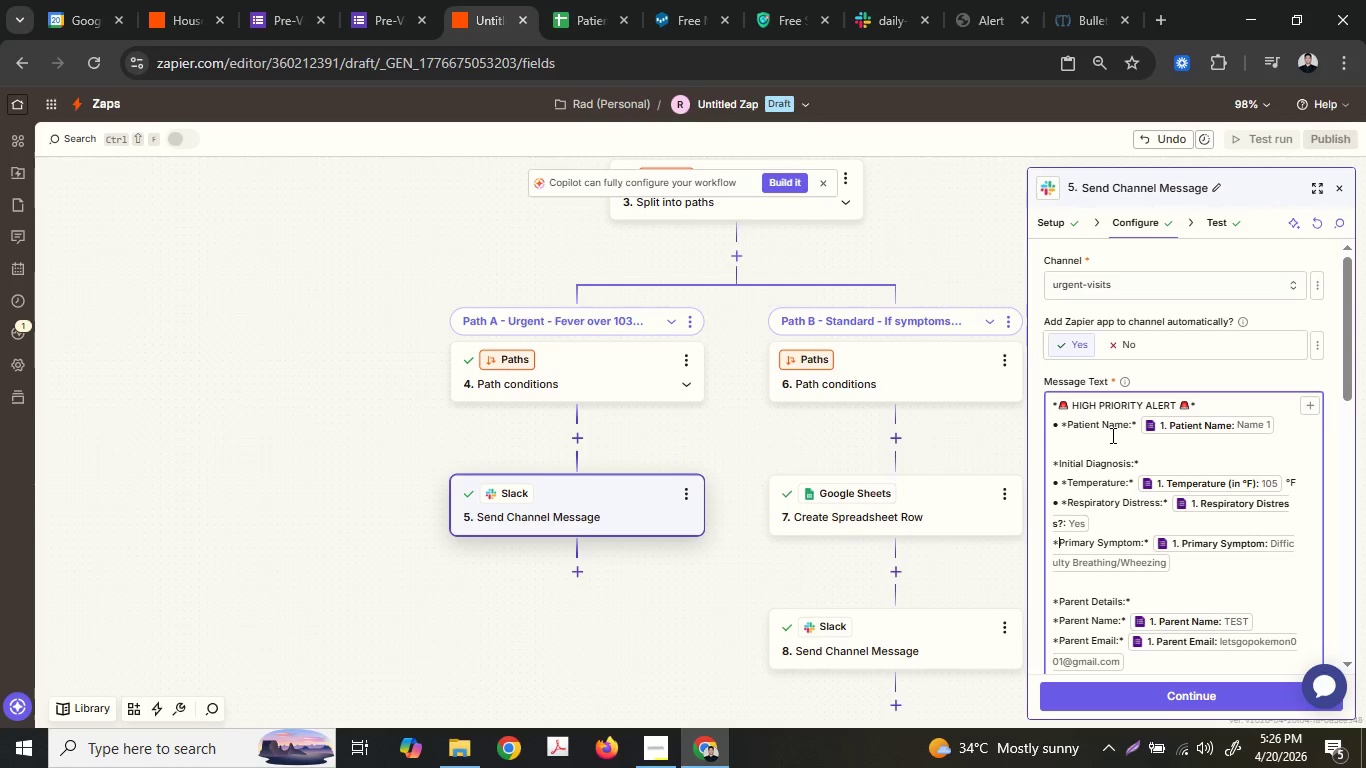 
key(ArrowDown)
 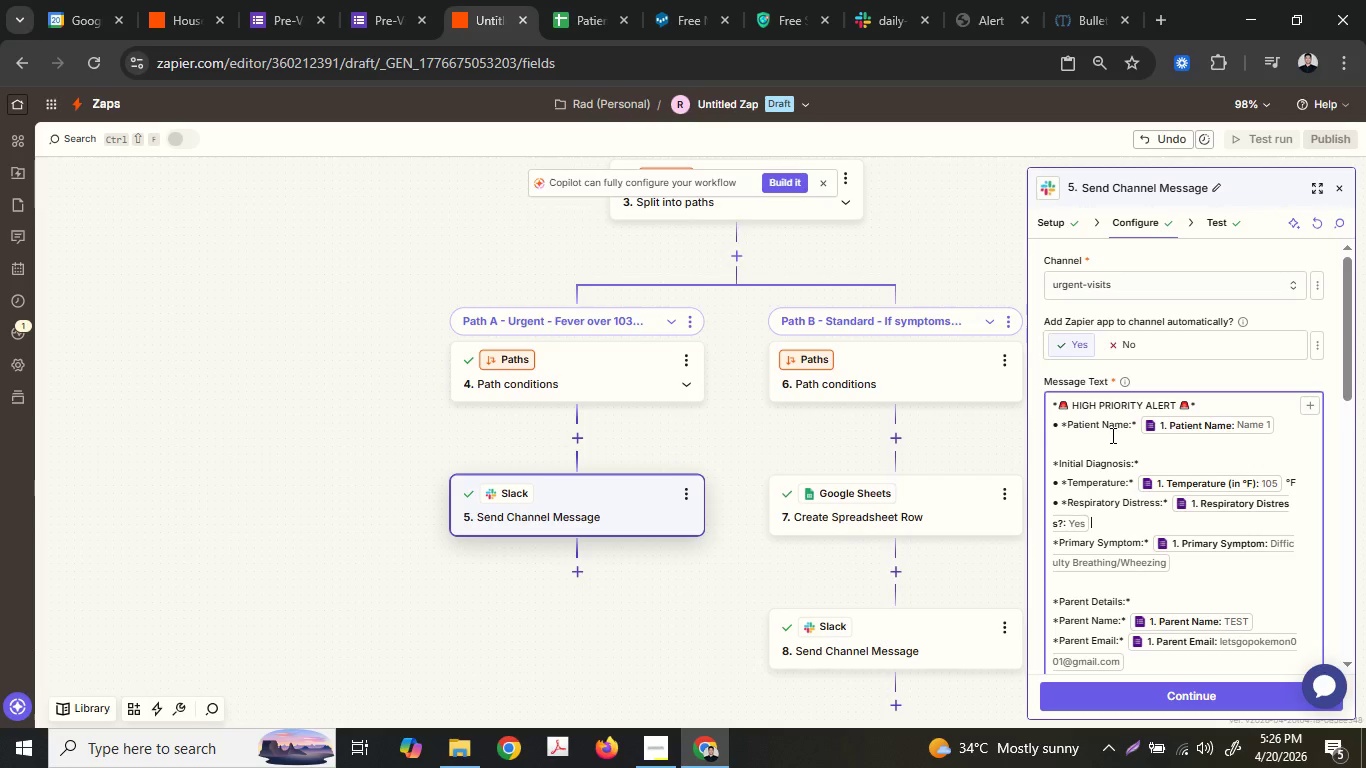 
key(ArrowUp)
 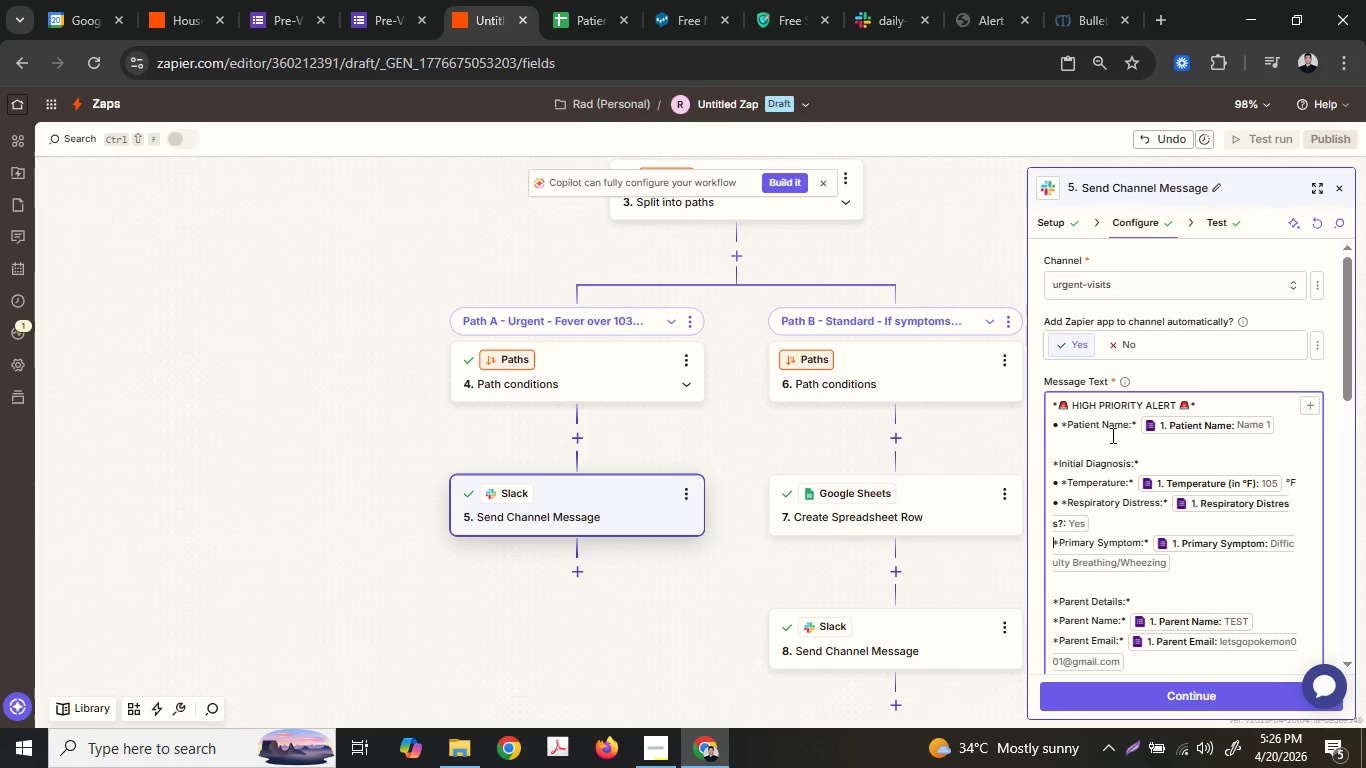 
key(ArrowRight)
 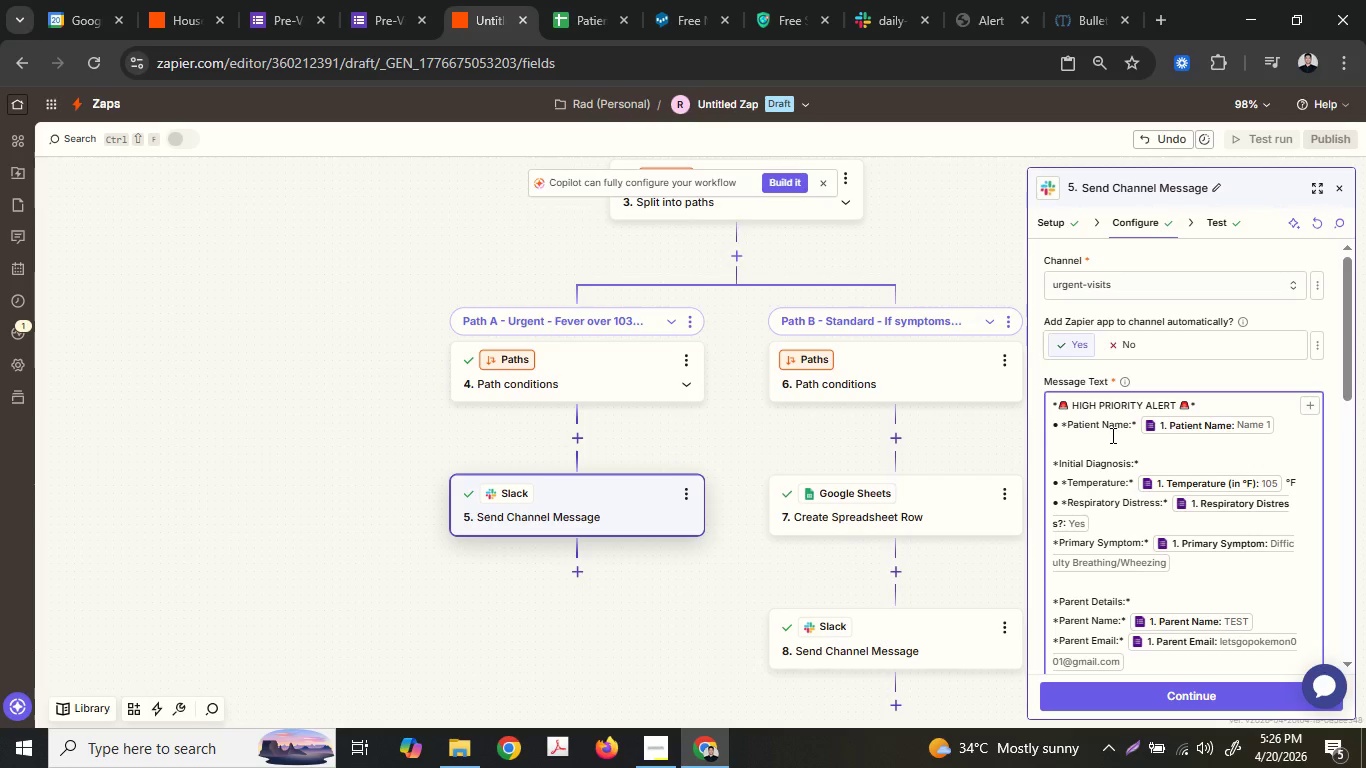 
key(Control+ControlLeft)
 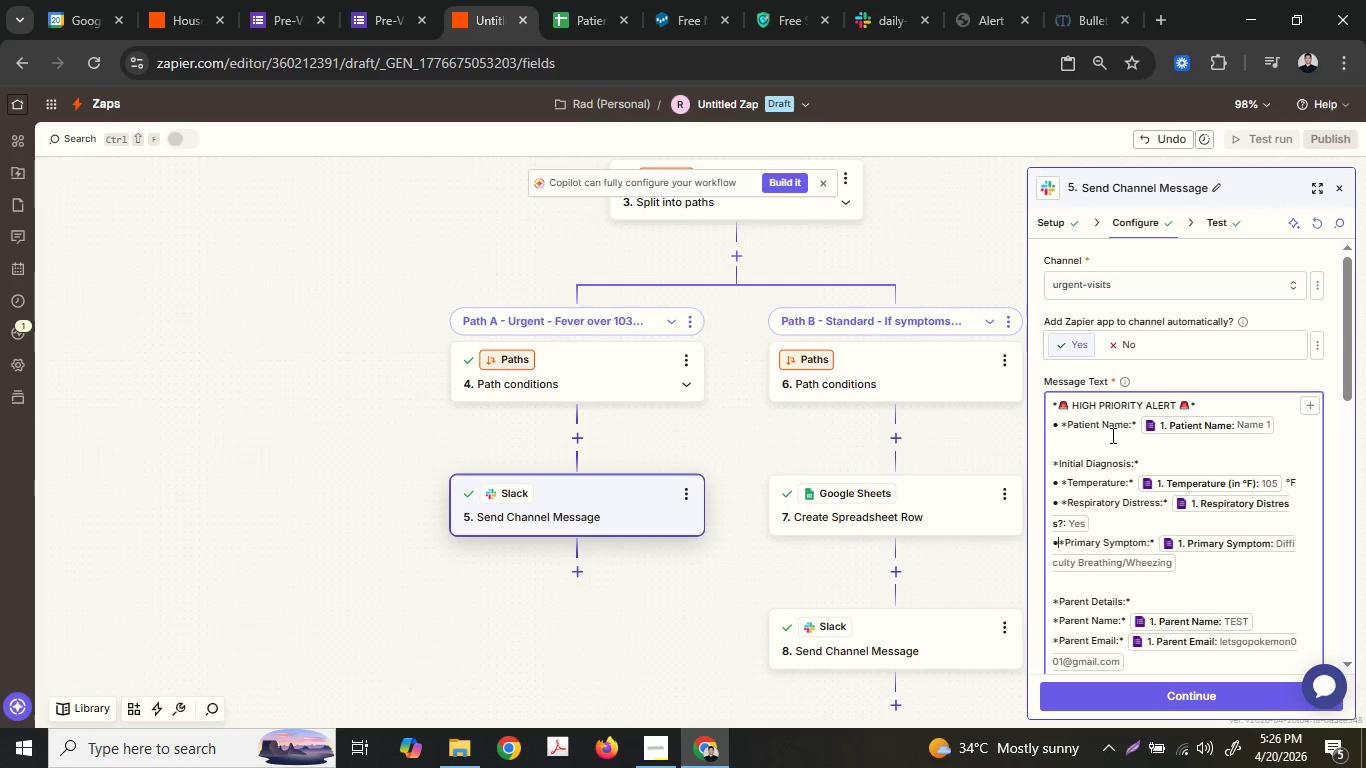 
key(Control+V)
 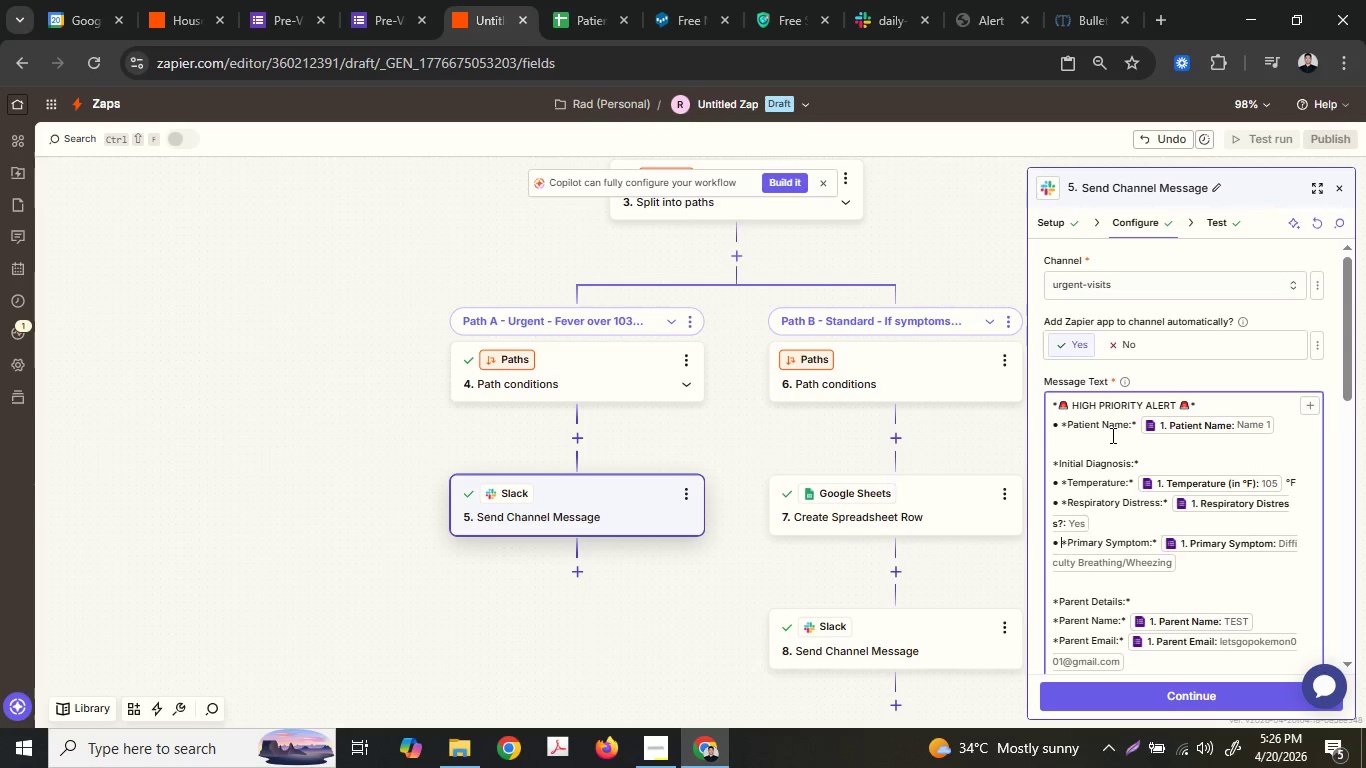 
key(Space)
 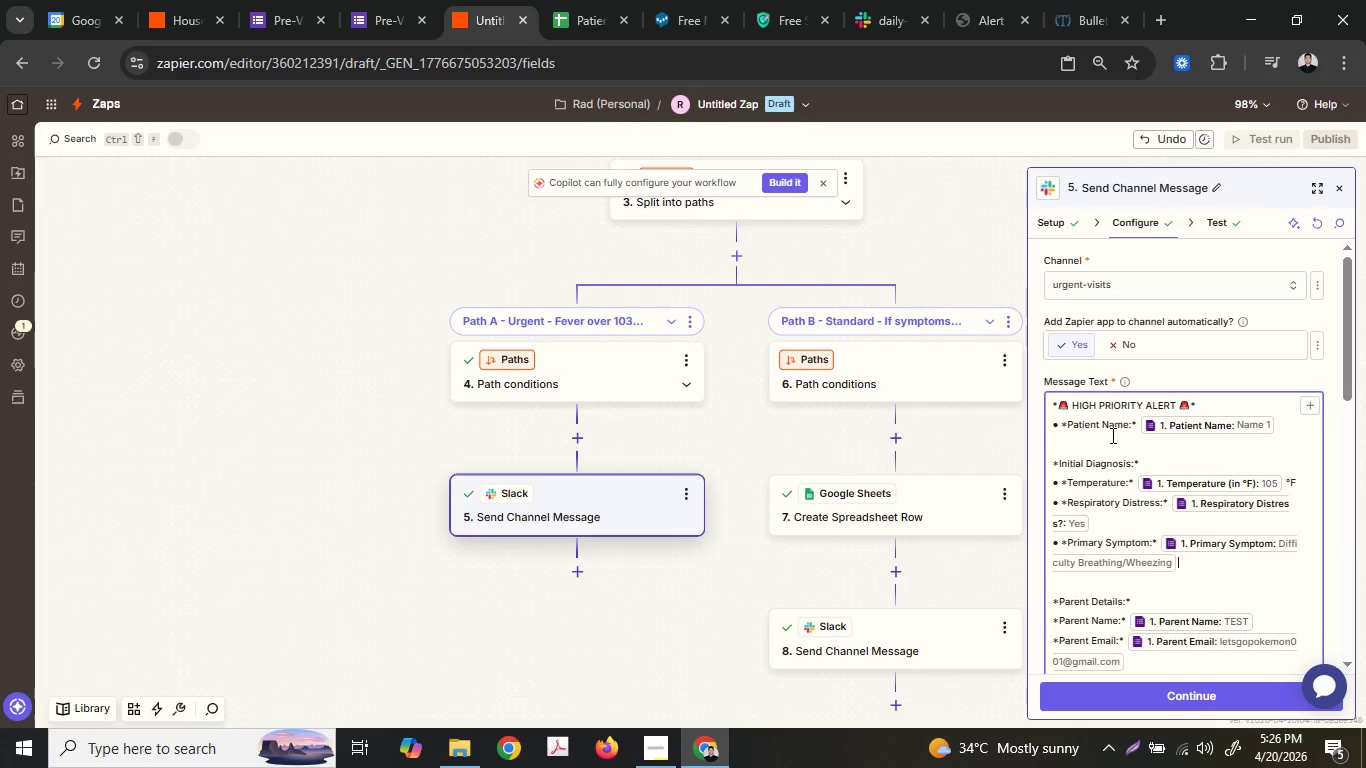 
key(ArrowDown)
 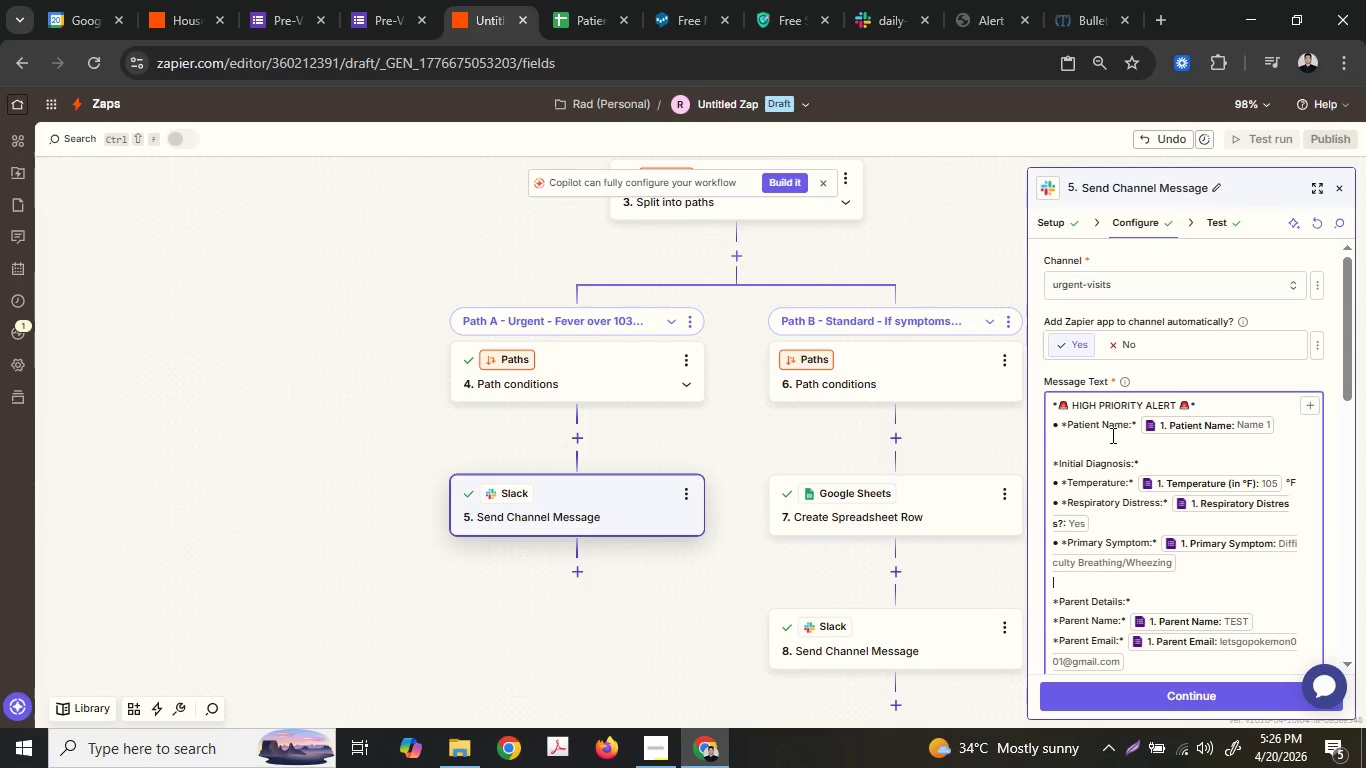 
key(ArrowDown)
 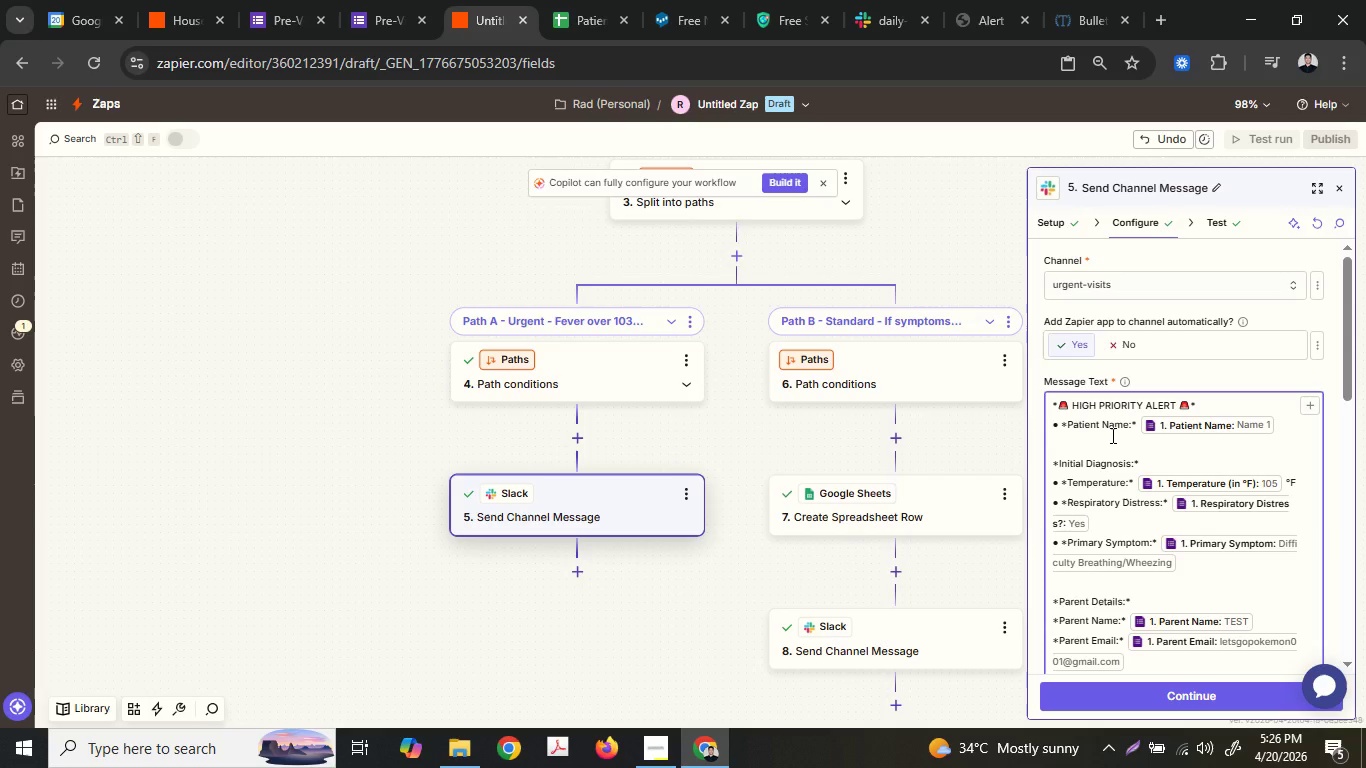 
key(ArrowRight)
 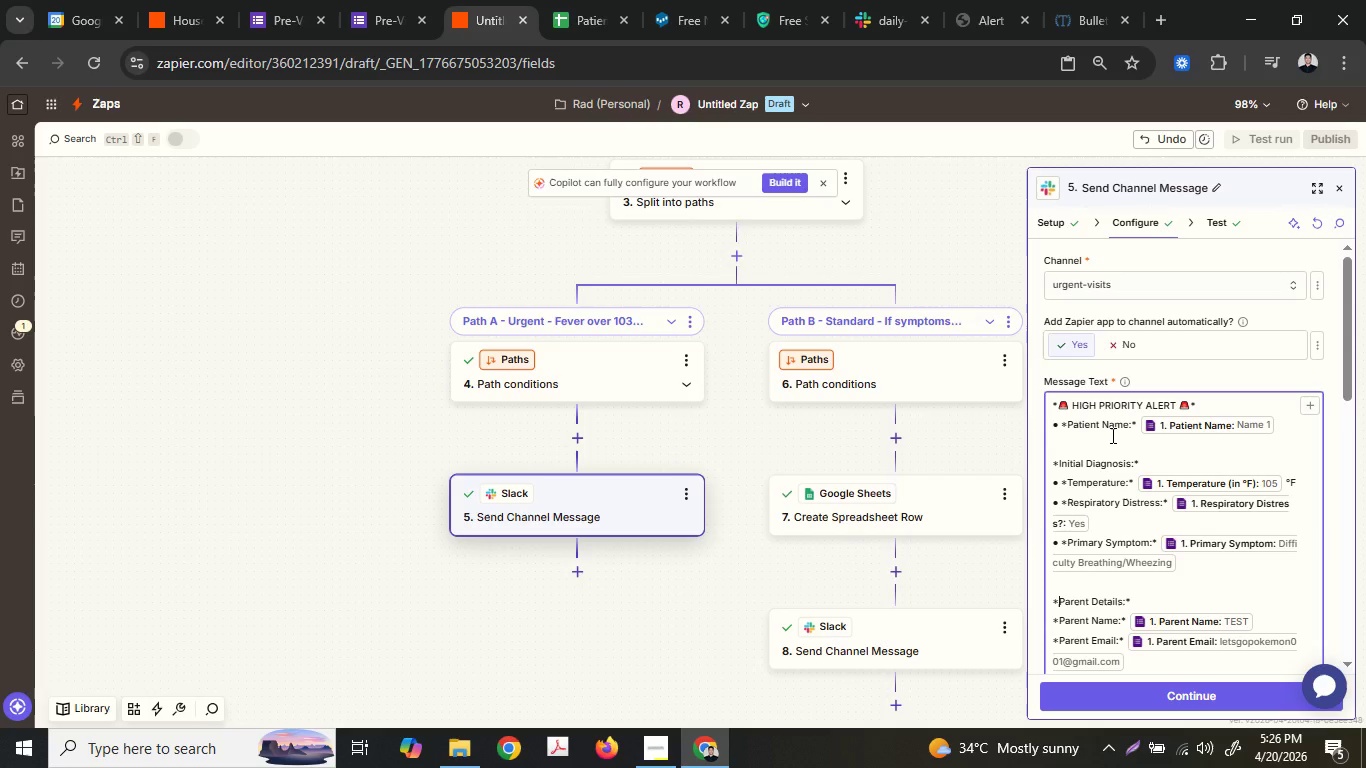 
key(ArrowRight)
 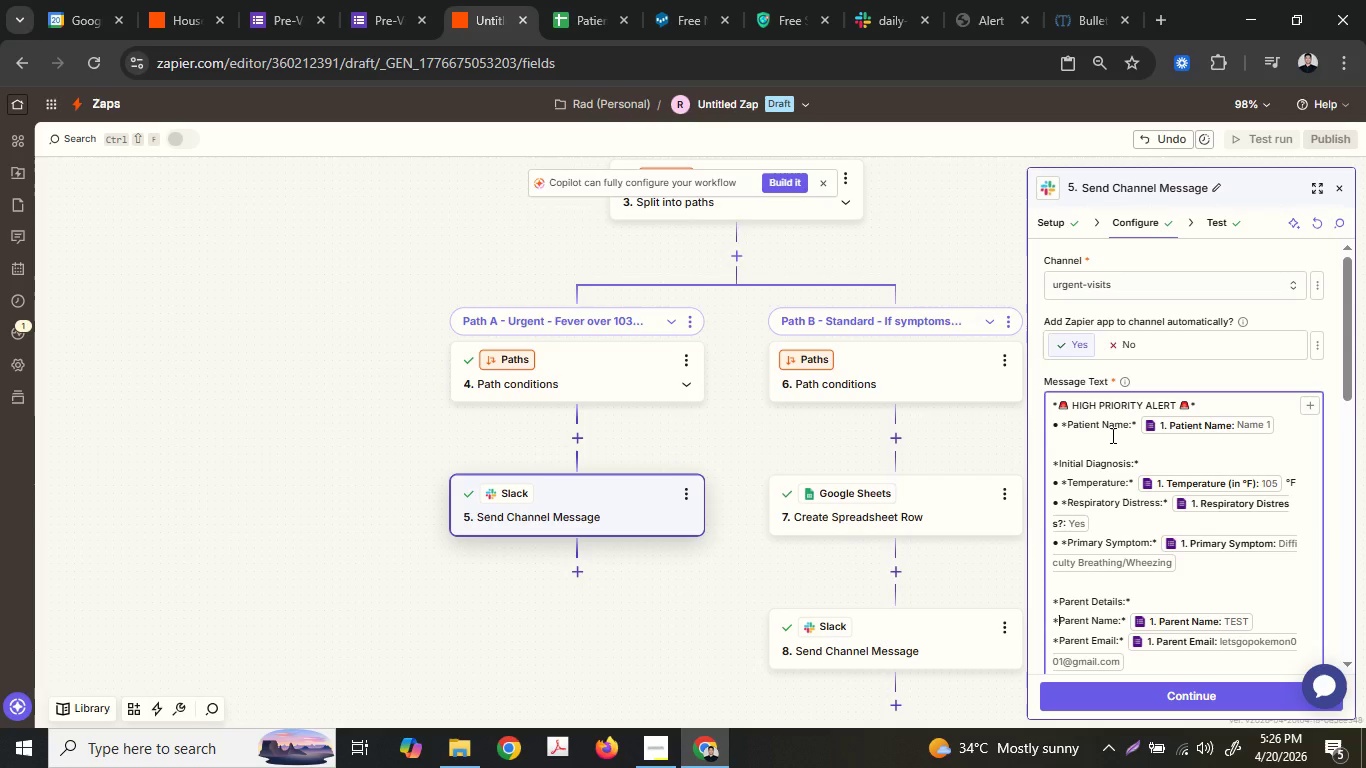 
key(ArrowDown)
 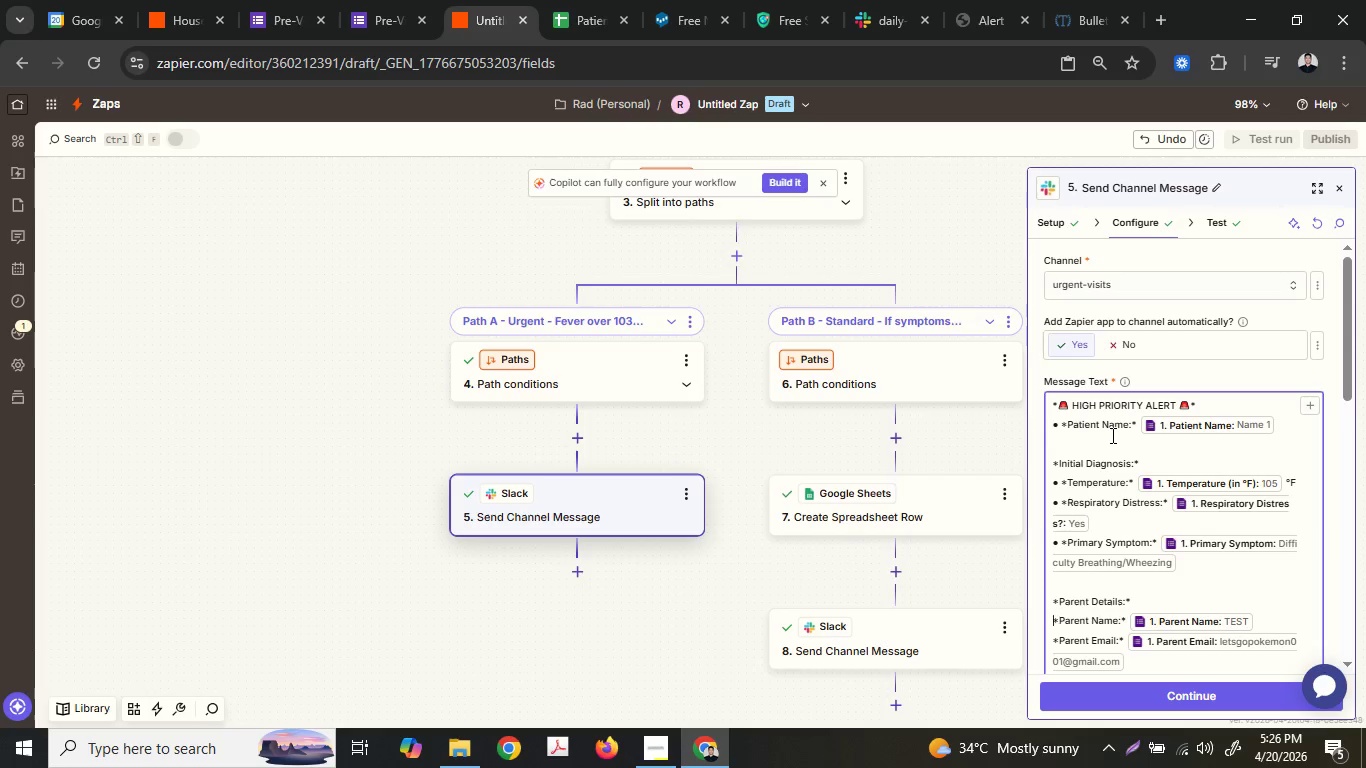 
key(ArrowLeft)
 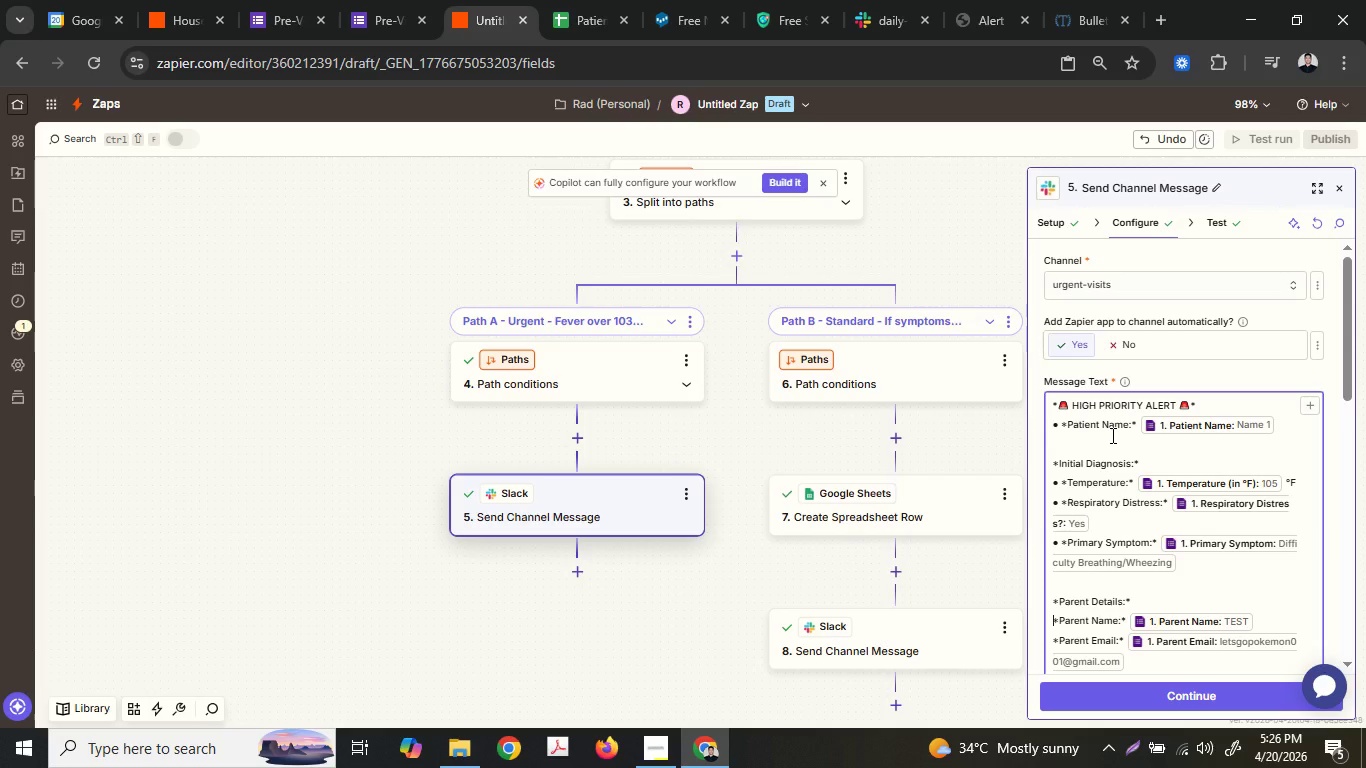 
key(Control+V)
 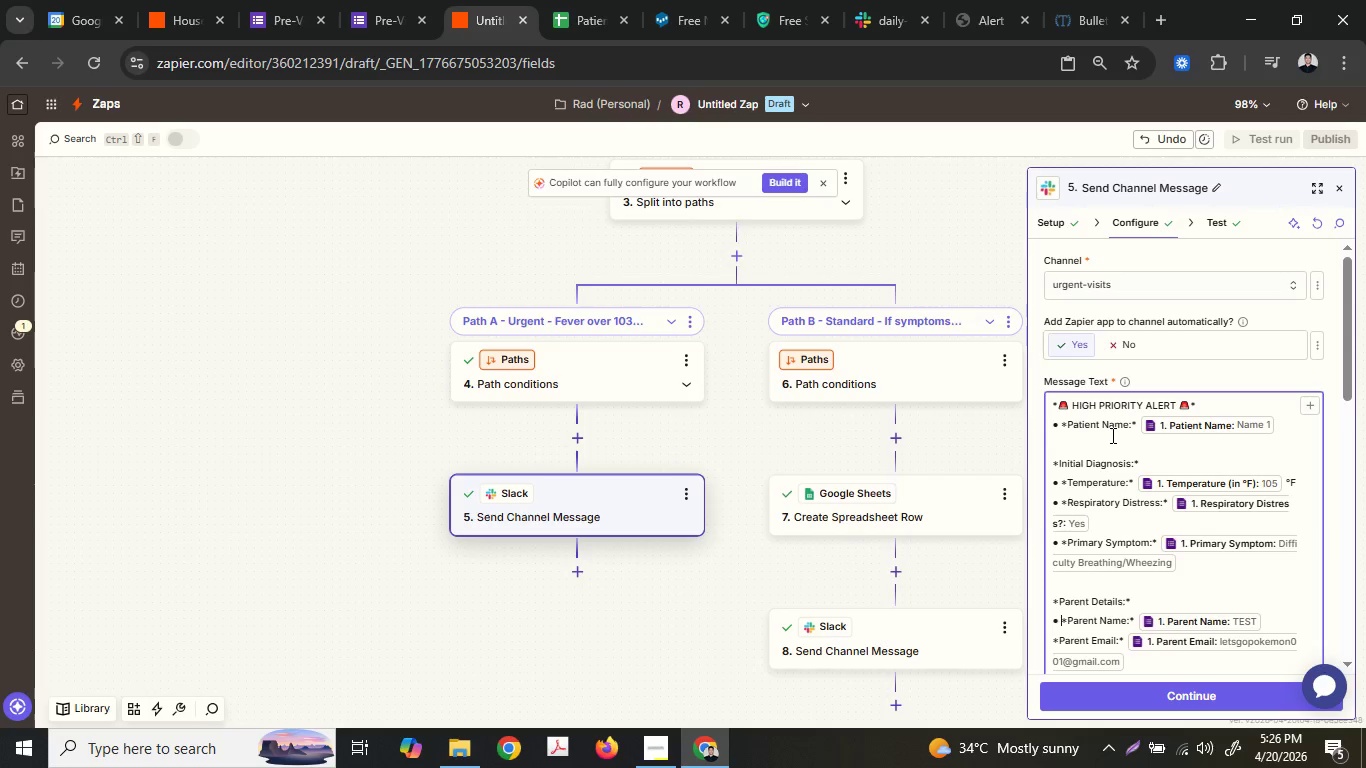 
key(Space)
 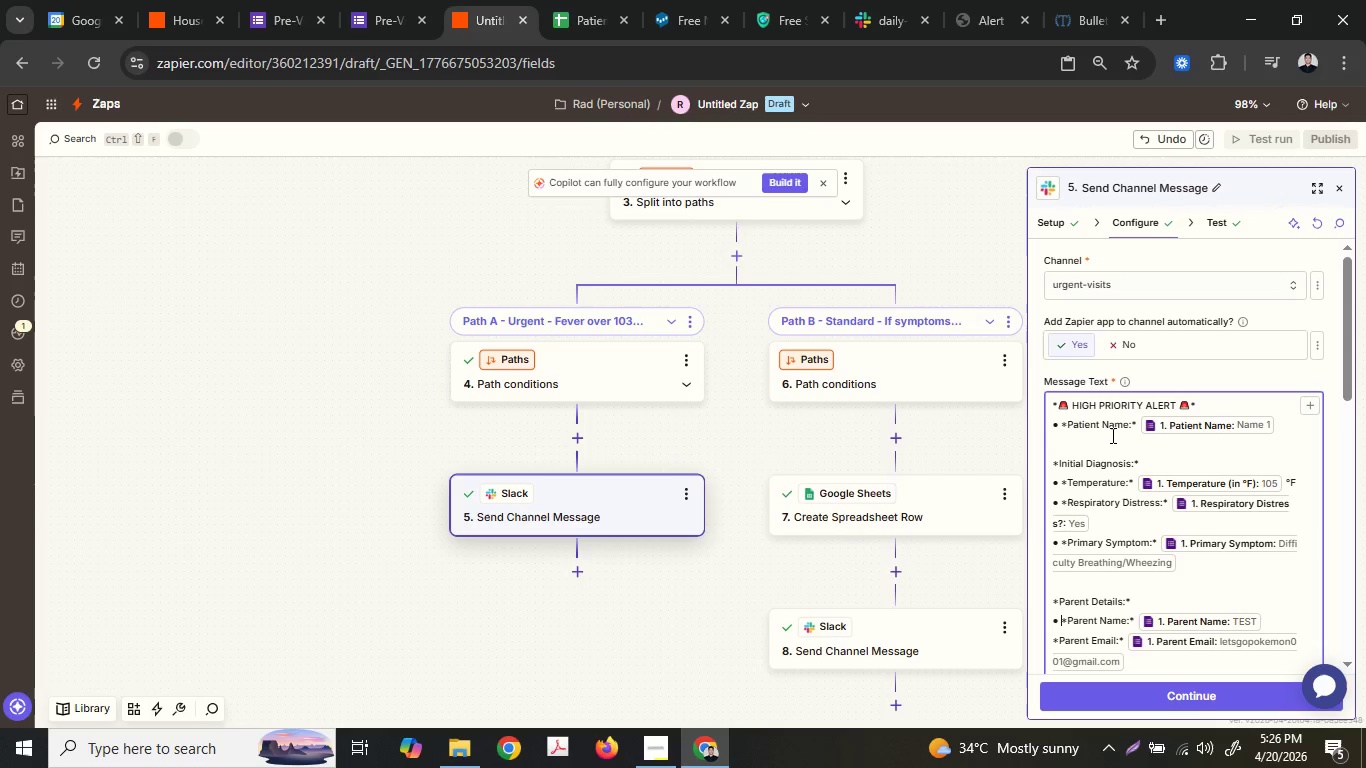 
key(ArrowDown)
 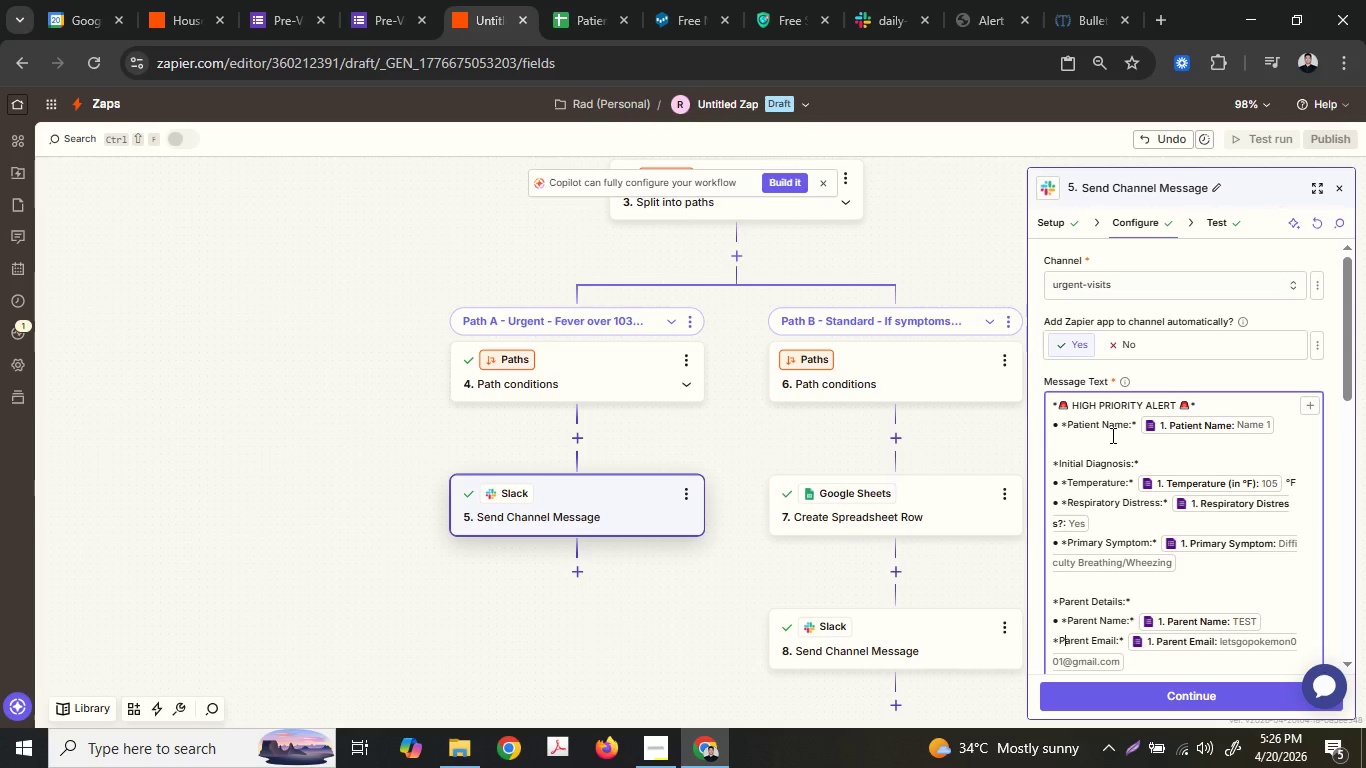 
key(ArrowRight)
 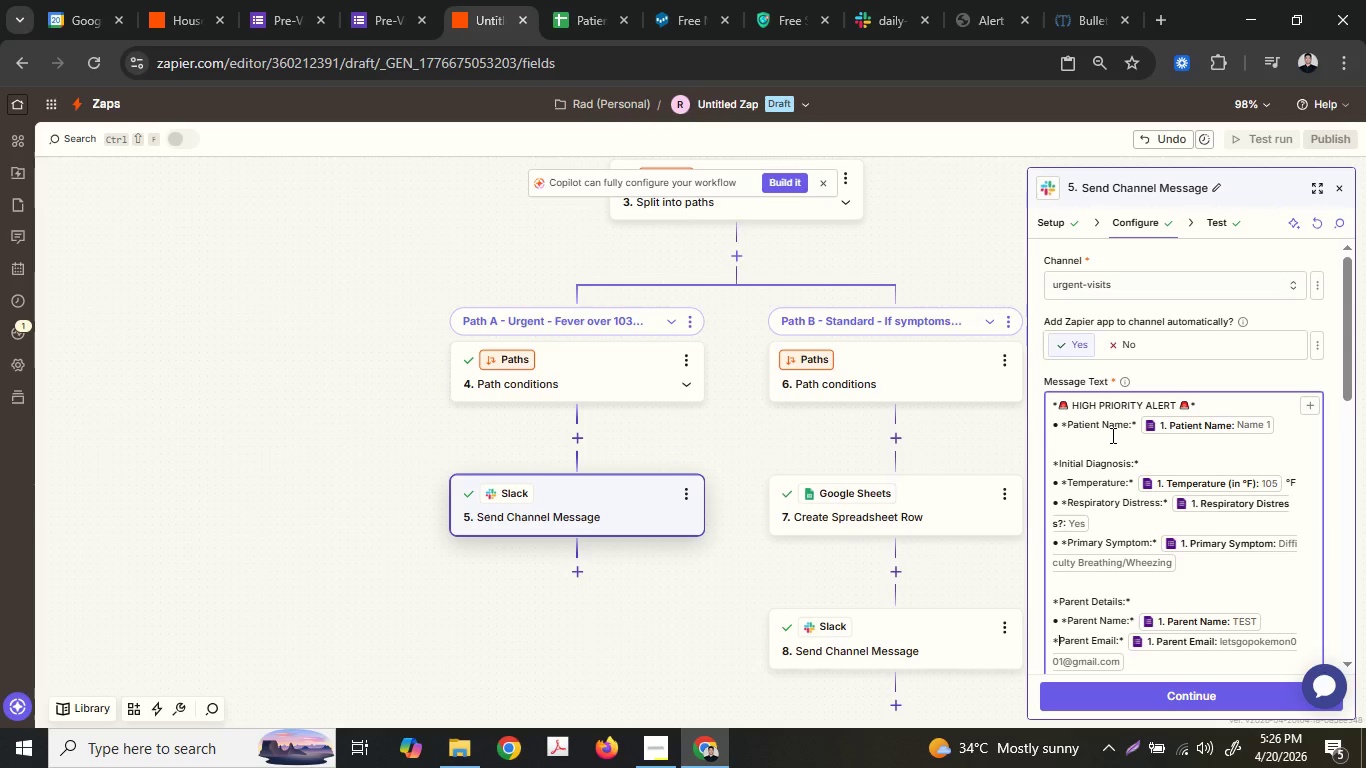 
key(ArrowLeft)
 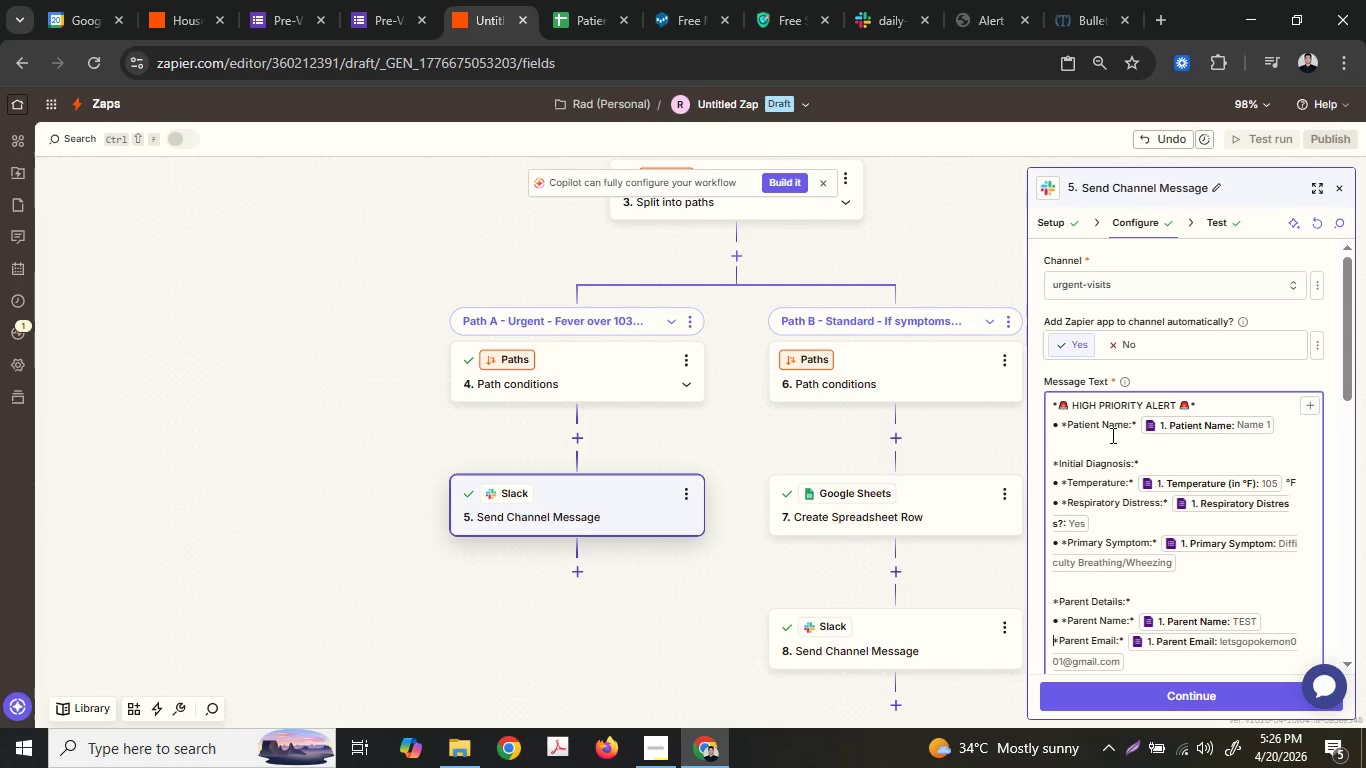 
key(ArrowLeft)
 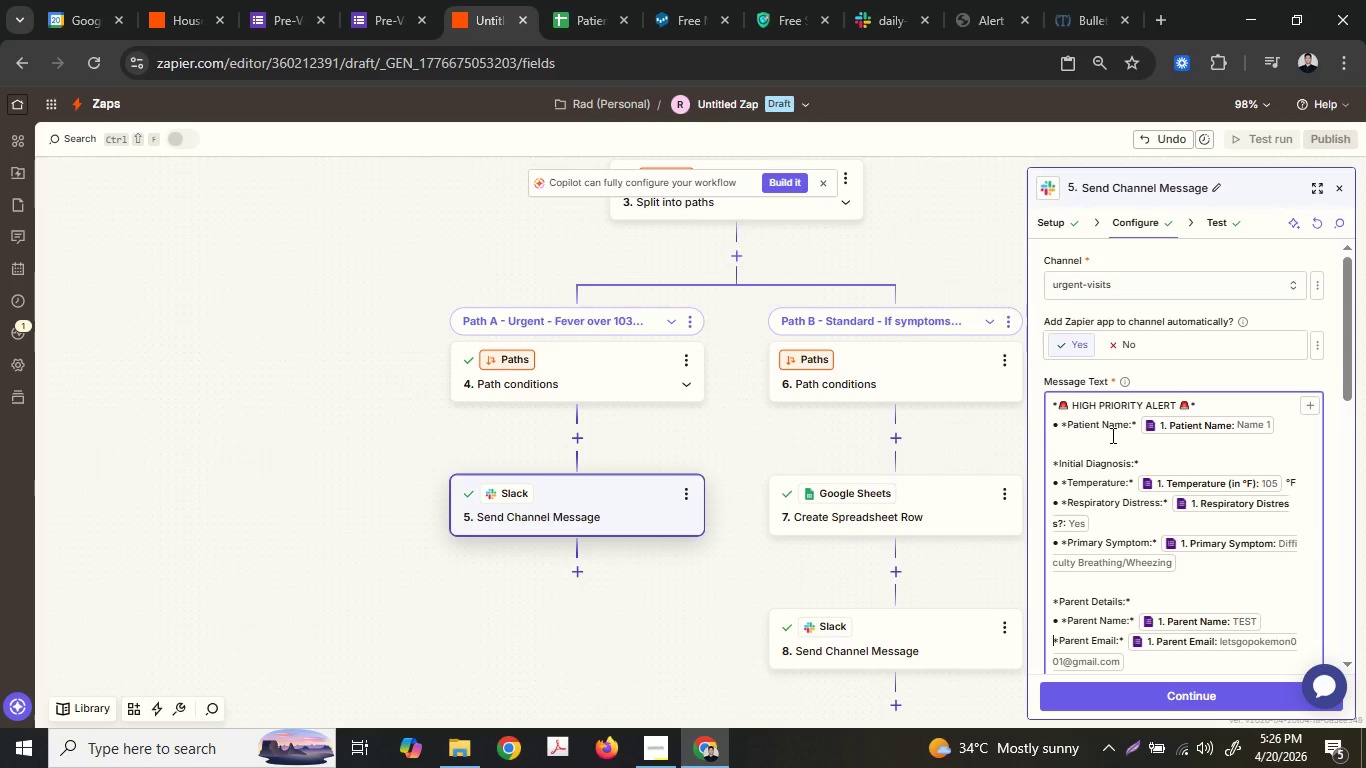 
key(Control+ControlLeft)
 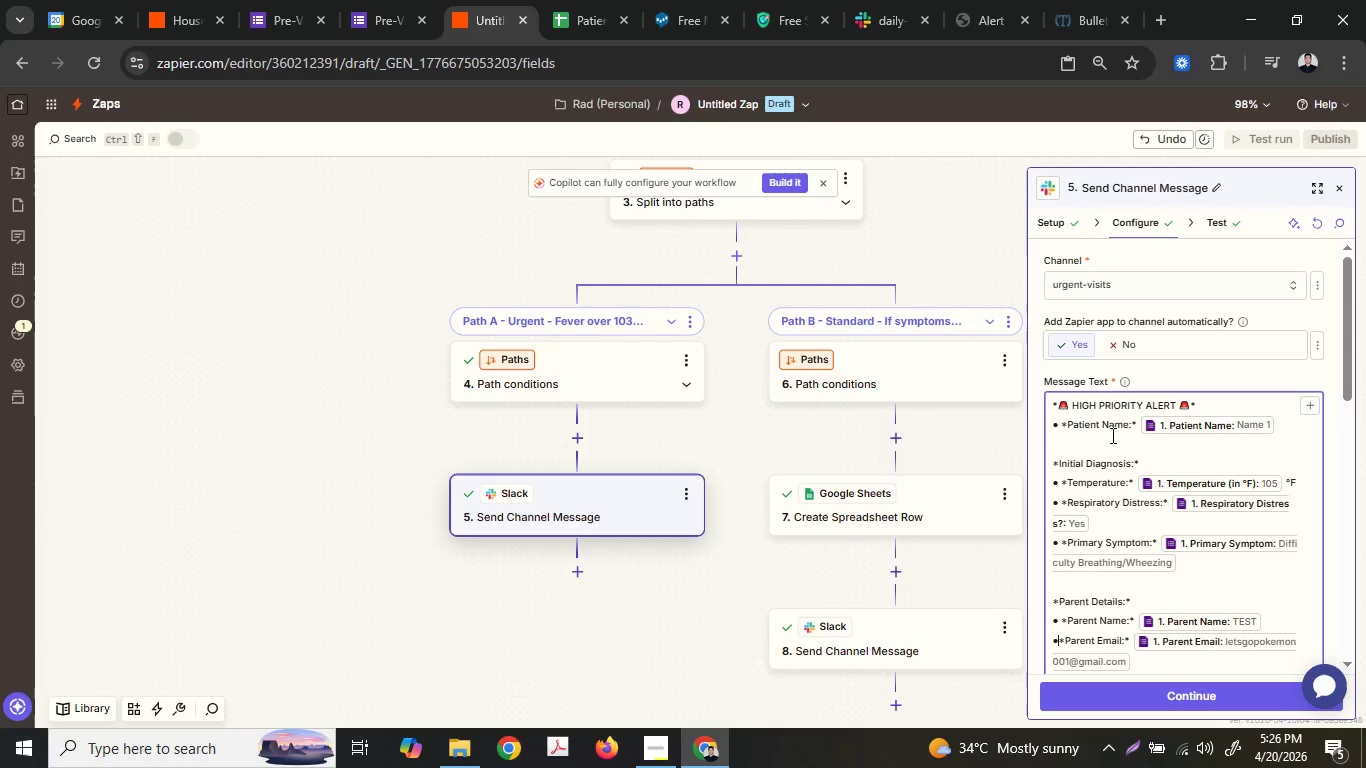 
key(Control+V)
 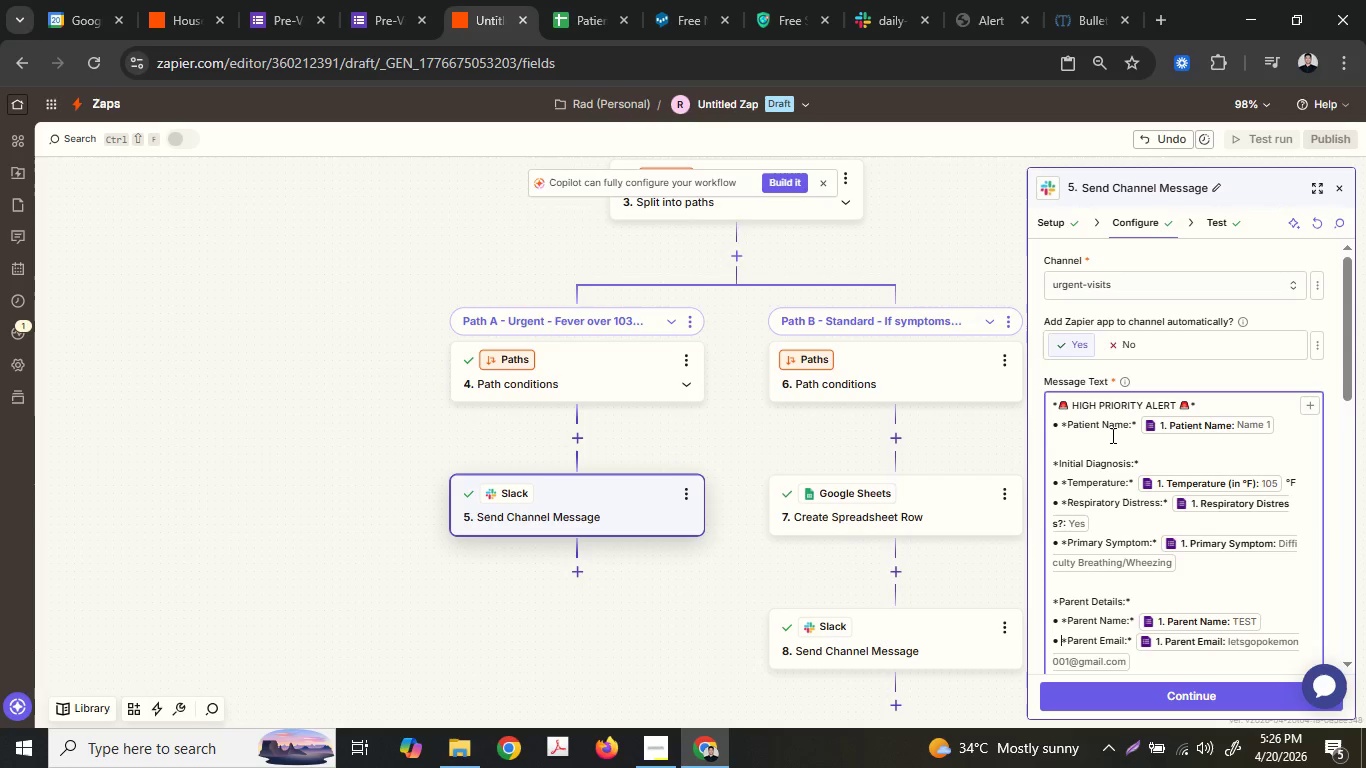 
key(Space)
 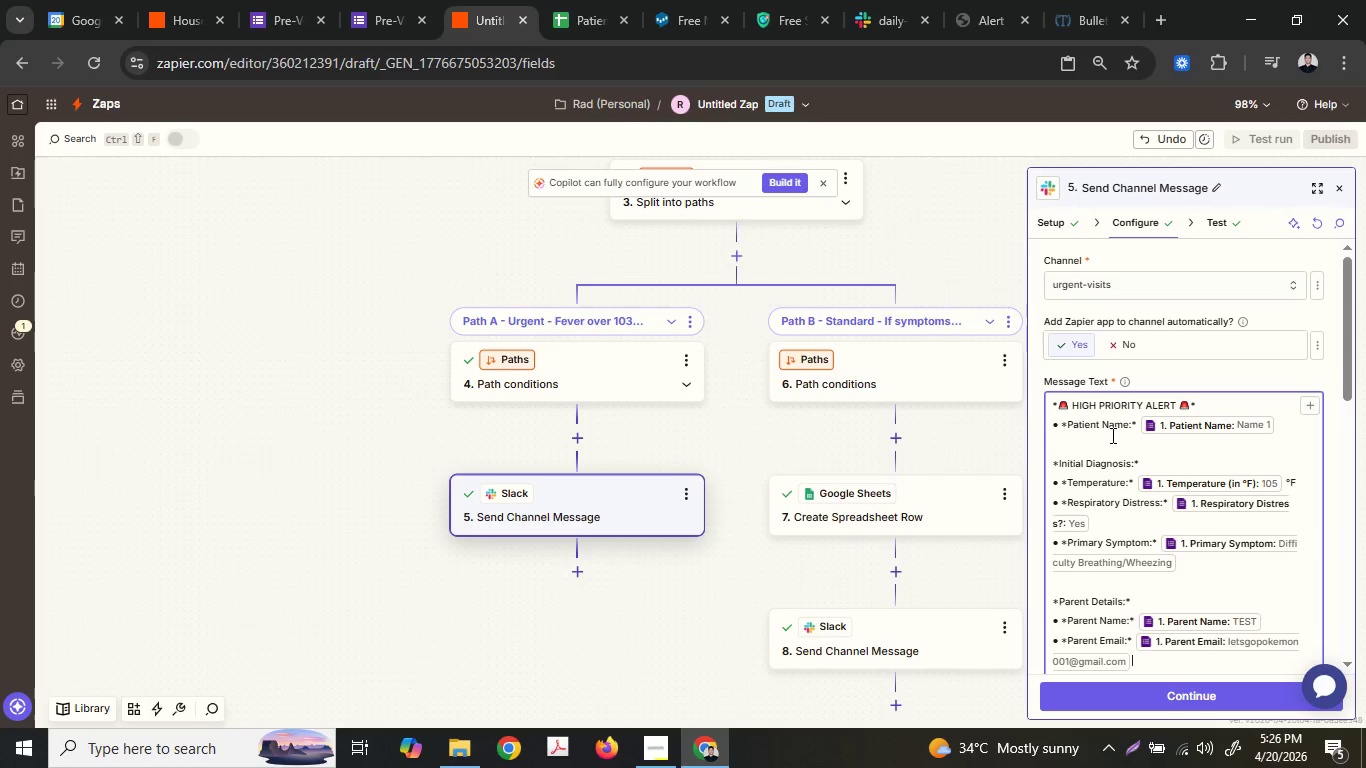 
key(ArrowDown)
 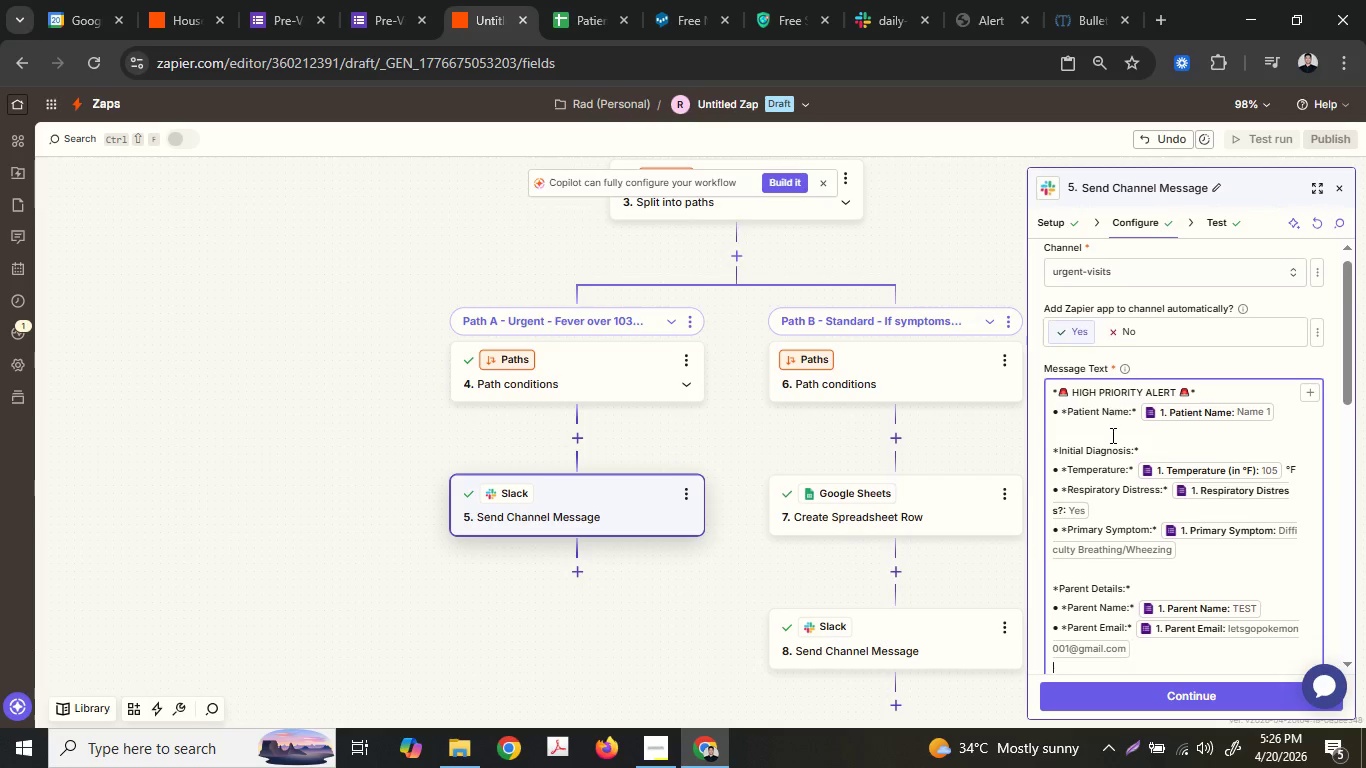 
key(ArrowDown)
 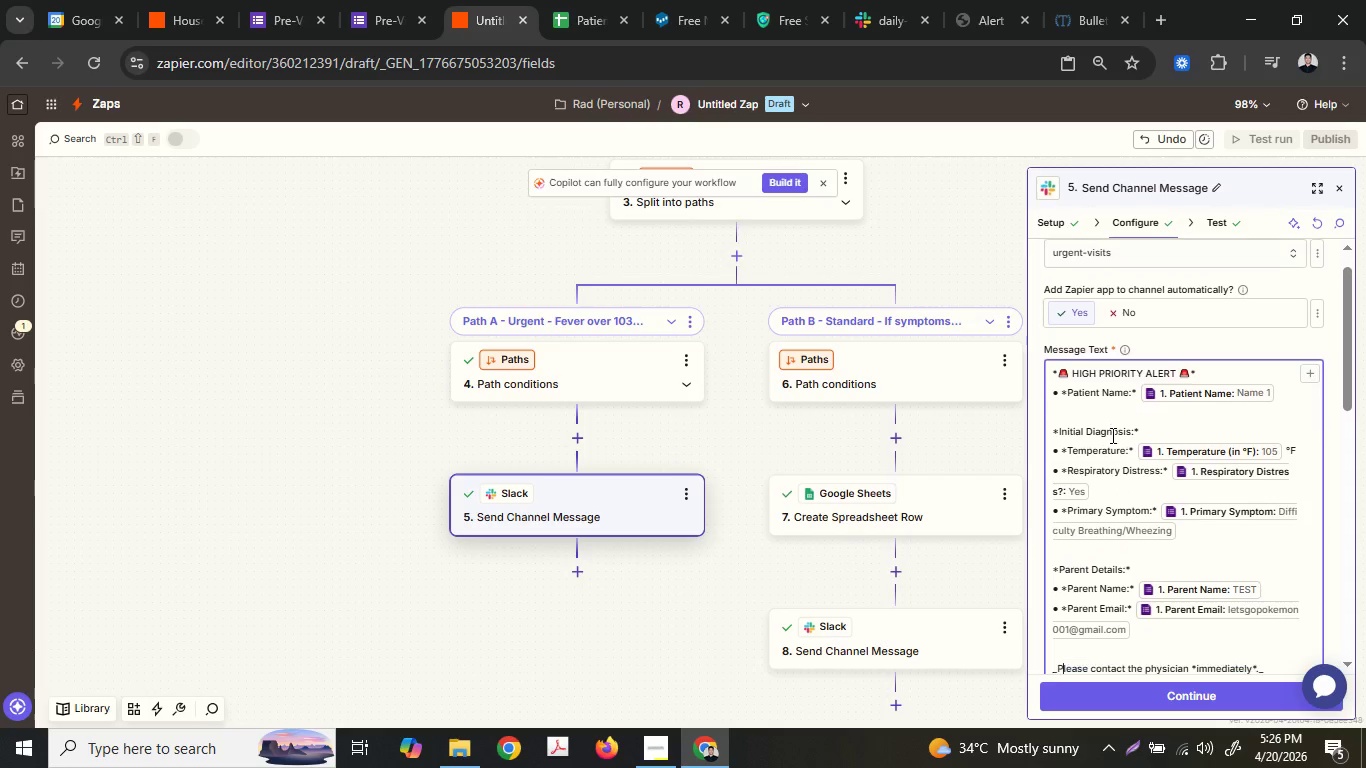 
key(ArrowDown)
 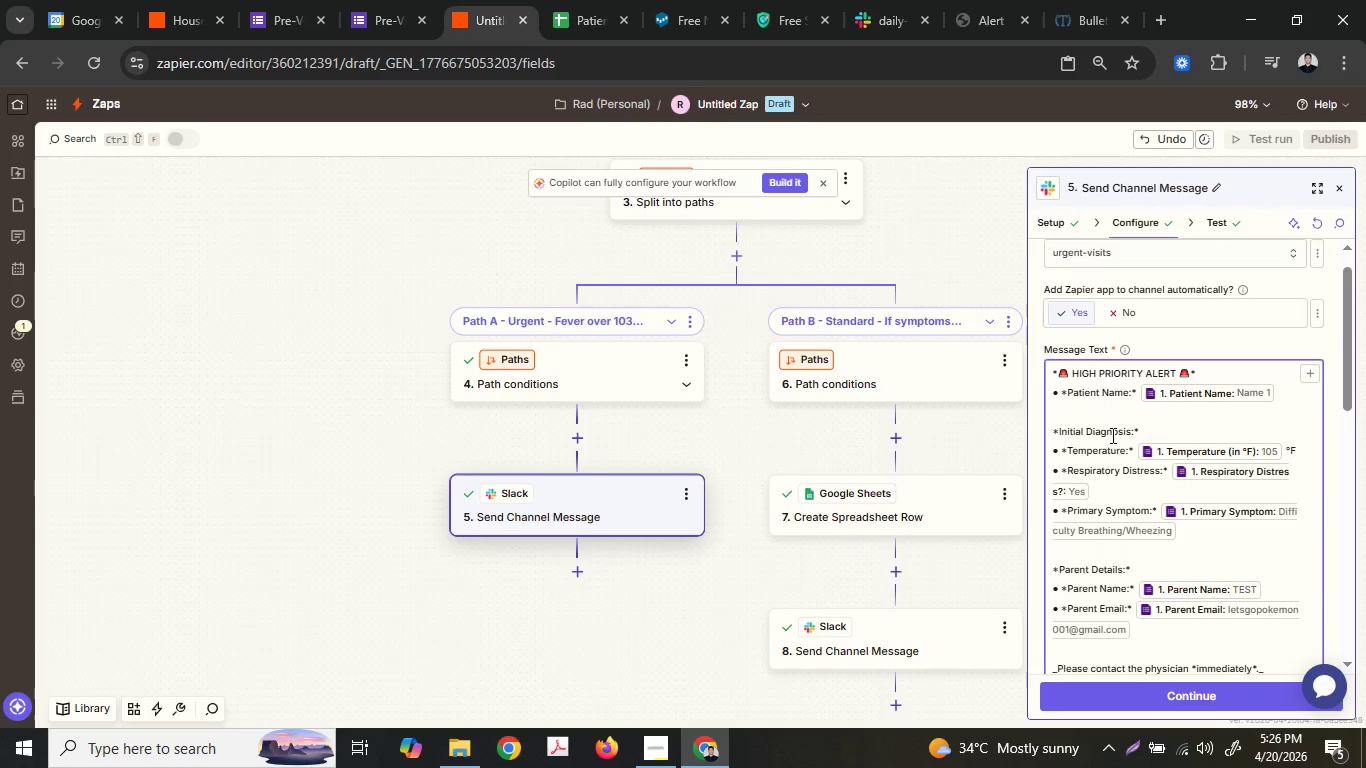 
key(ArrowUp)
 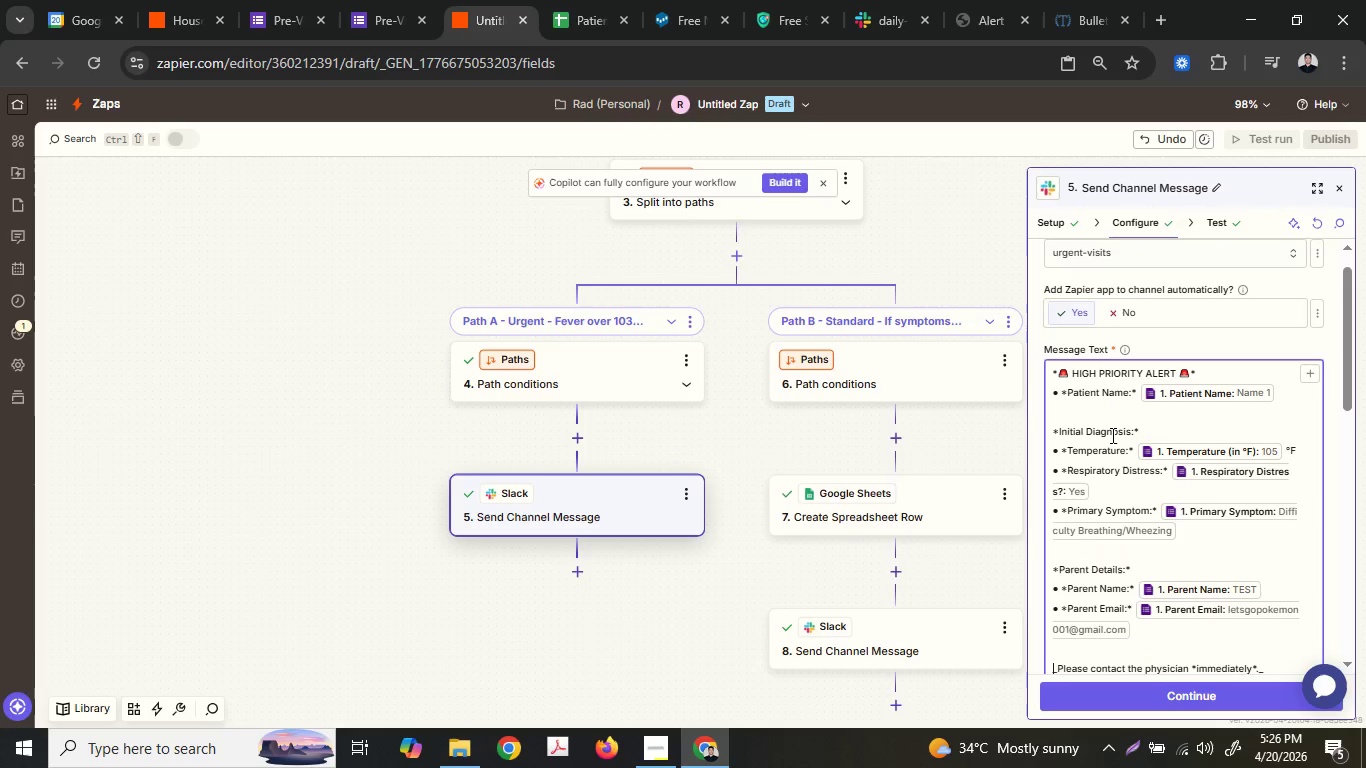 
key(ArrowRight)
 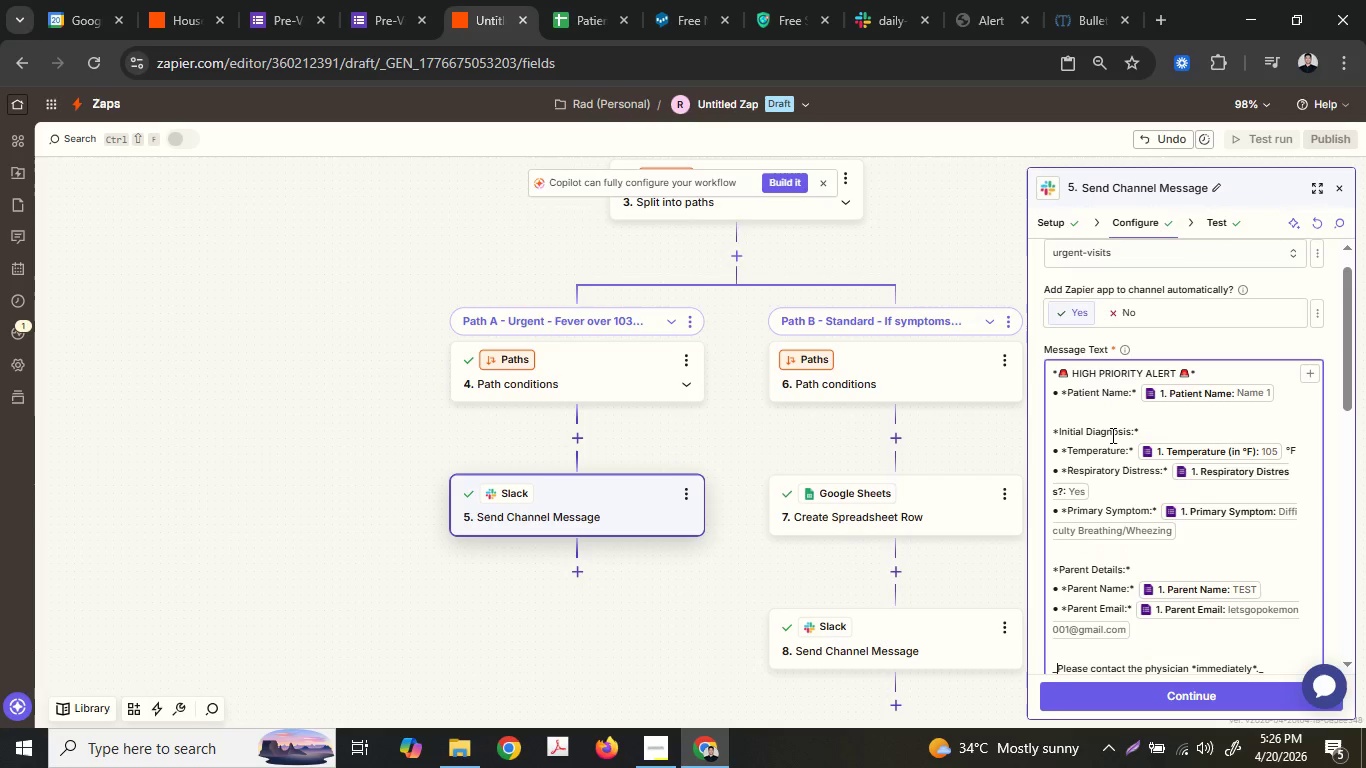 
key(ArrowRight)
 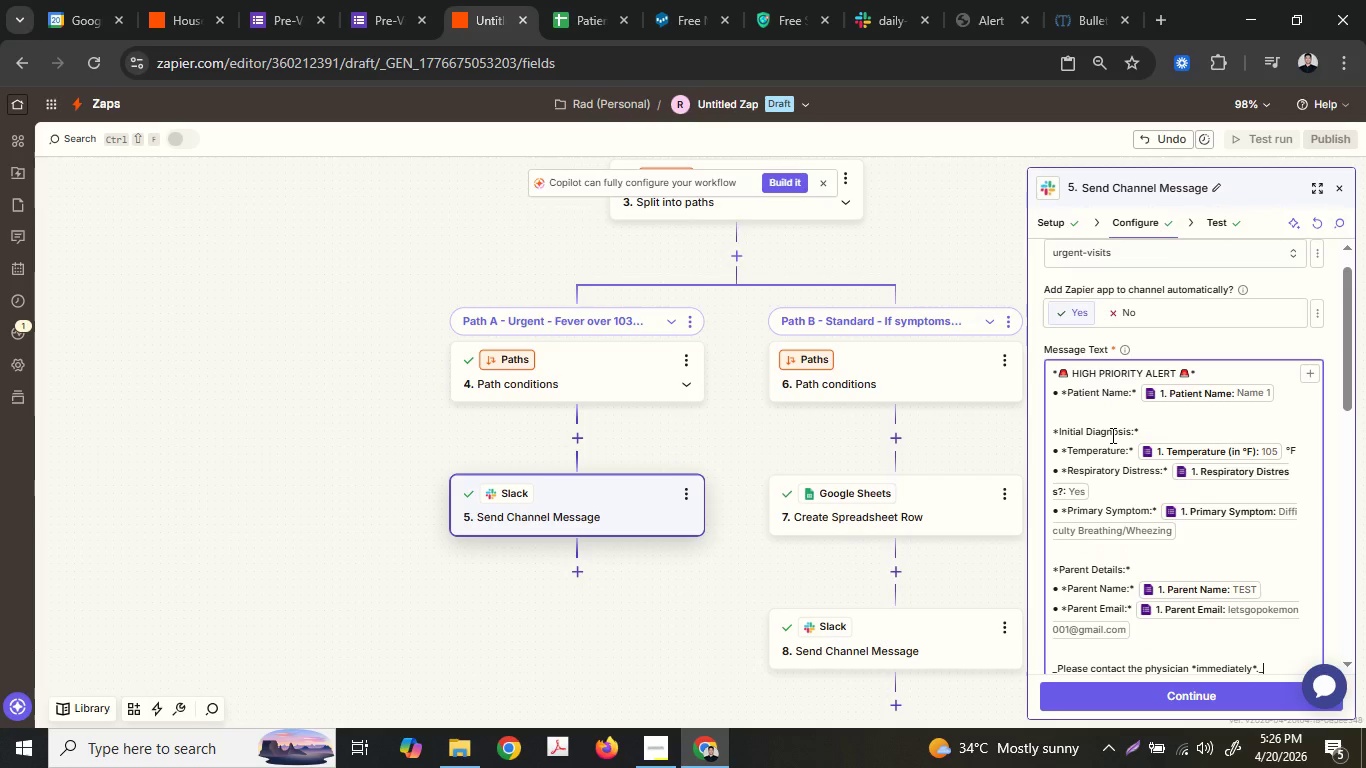 
key(ArrowDown)
 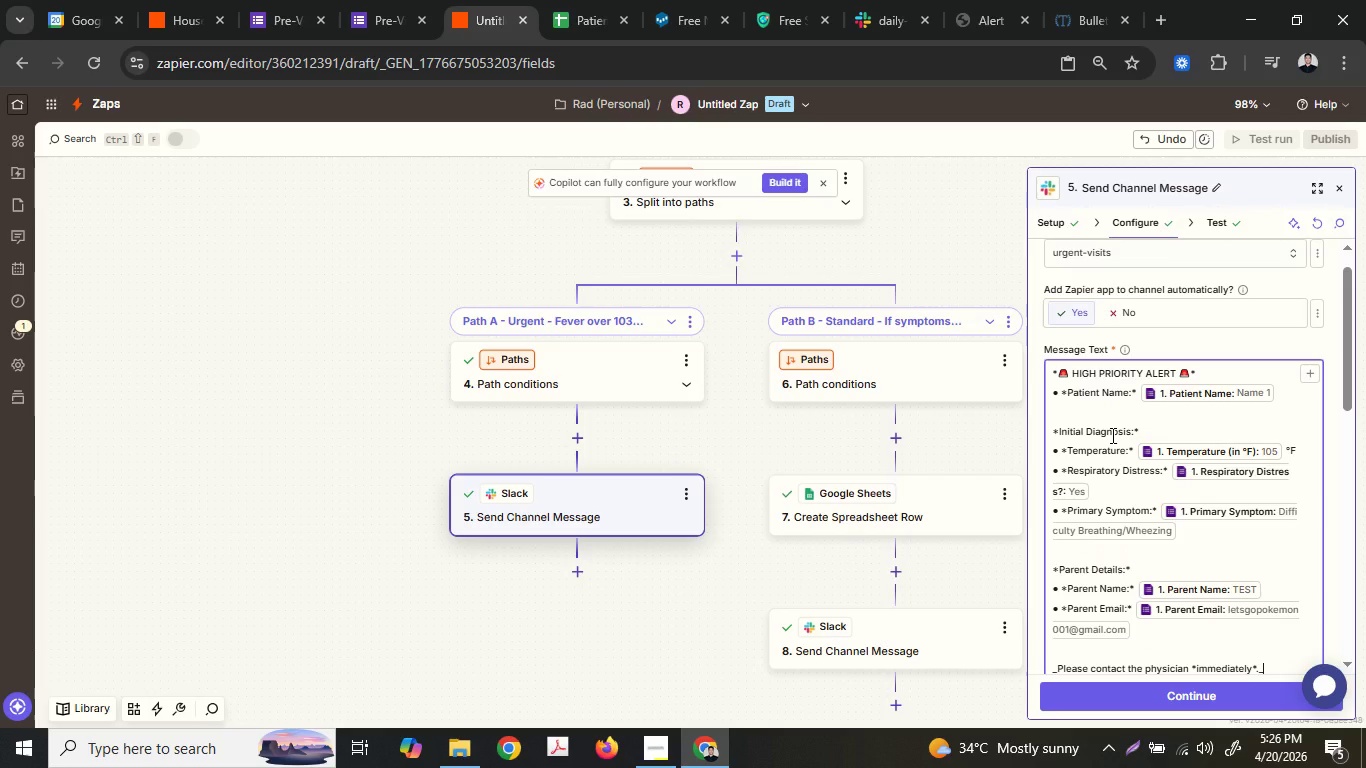 
key(ArrowDown)
 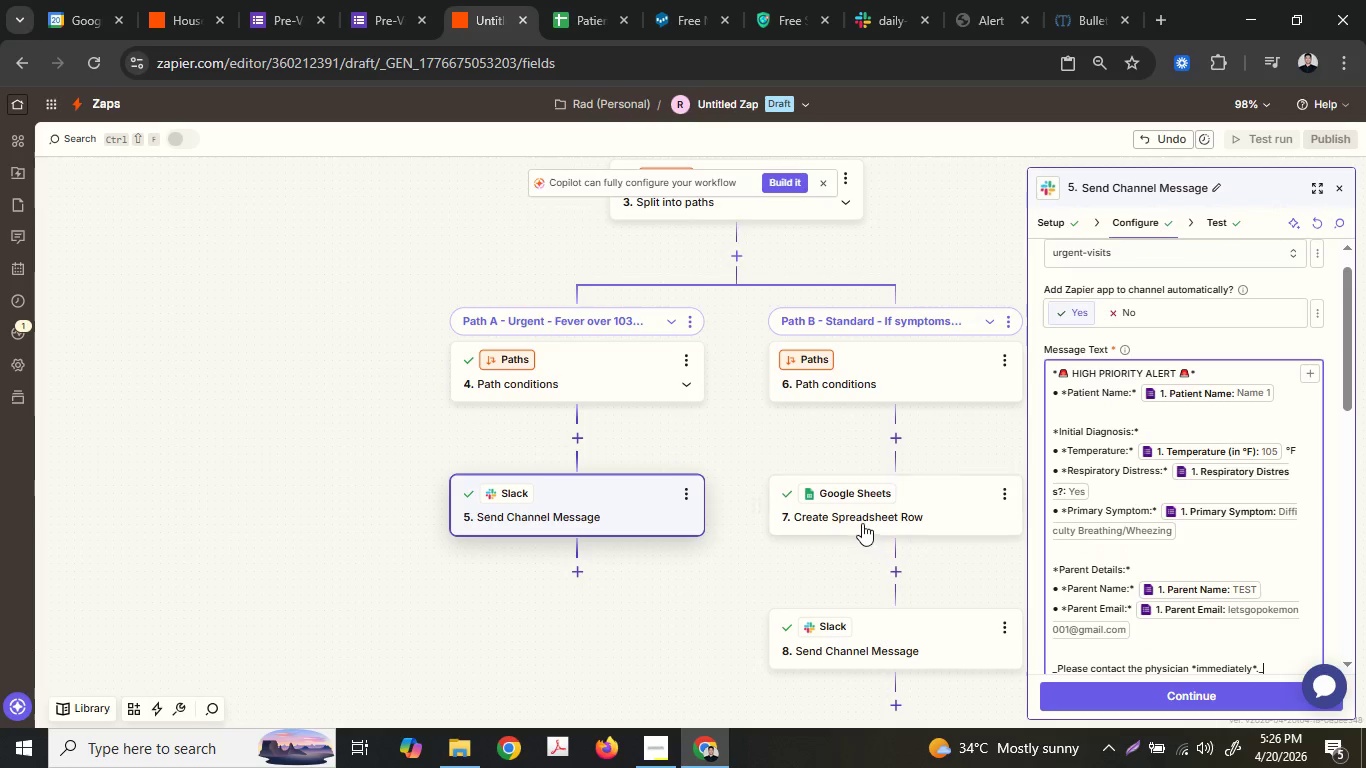 
left_click([847, 677])
 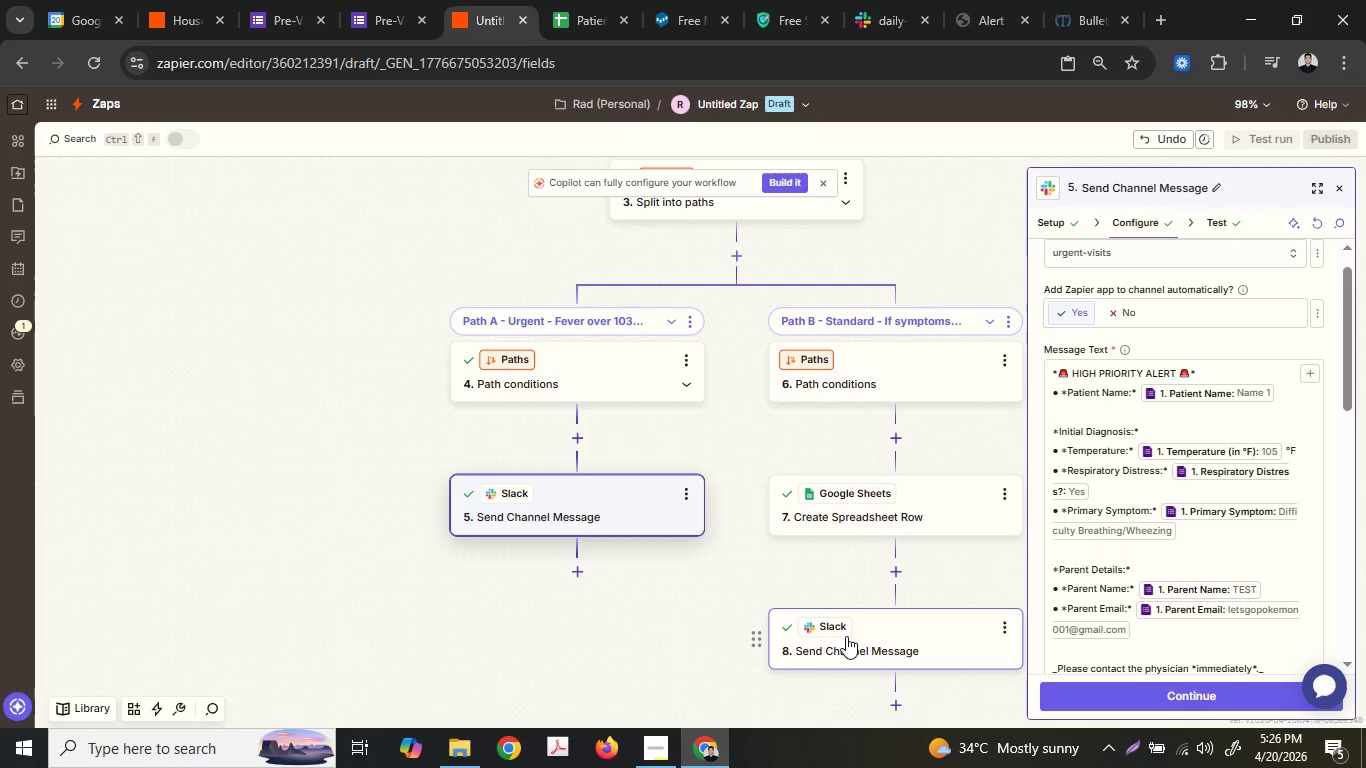 
left_click([846, 636])
 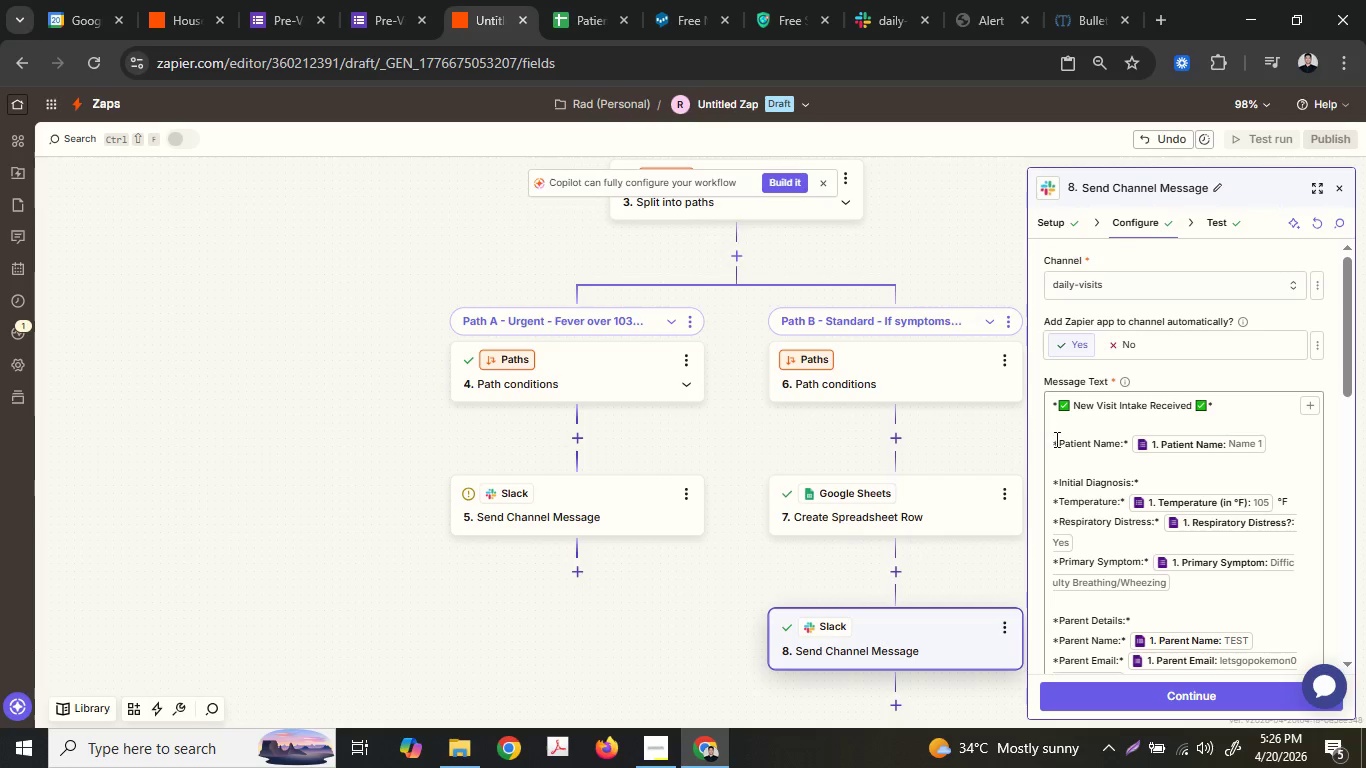 
left_click([1055, 448])
 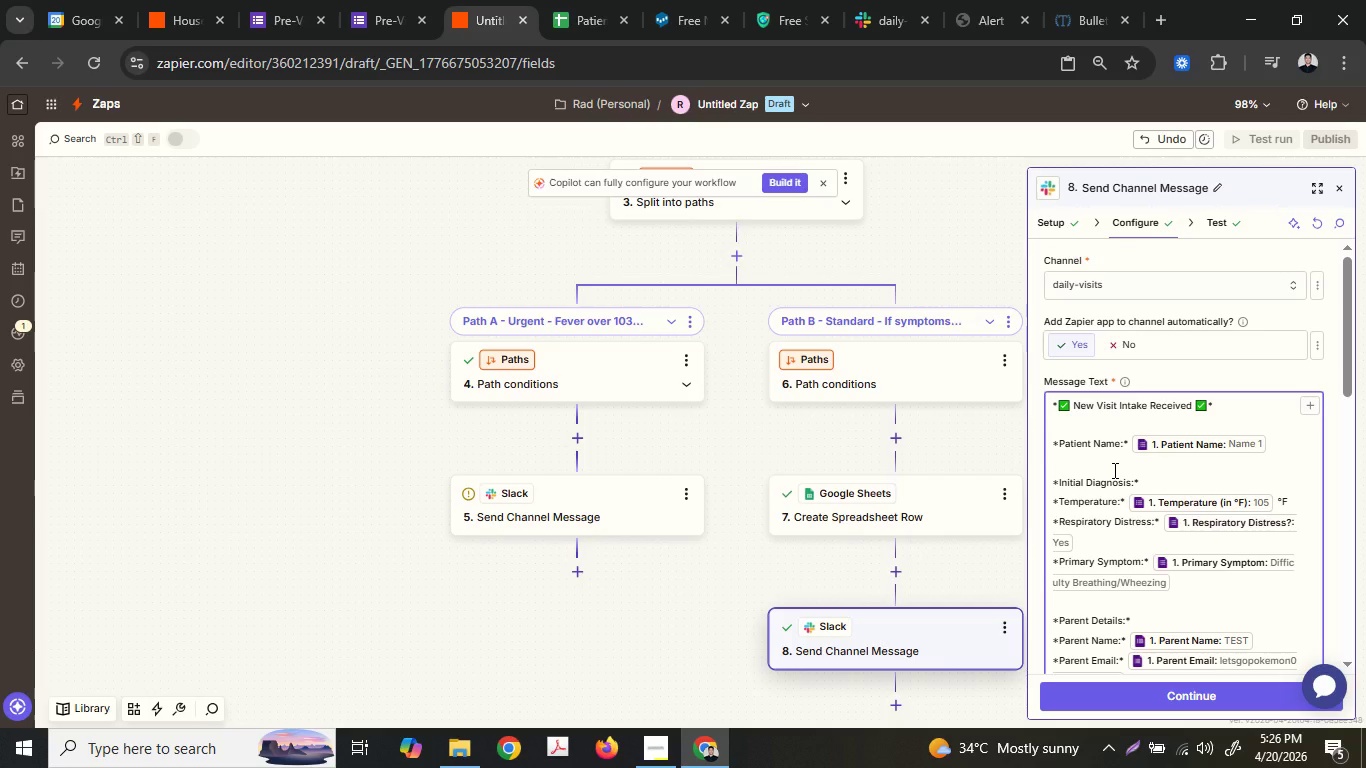 
key(Control+ControlLeft)
 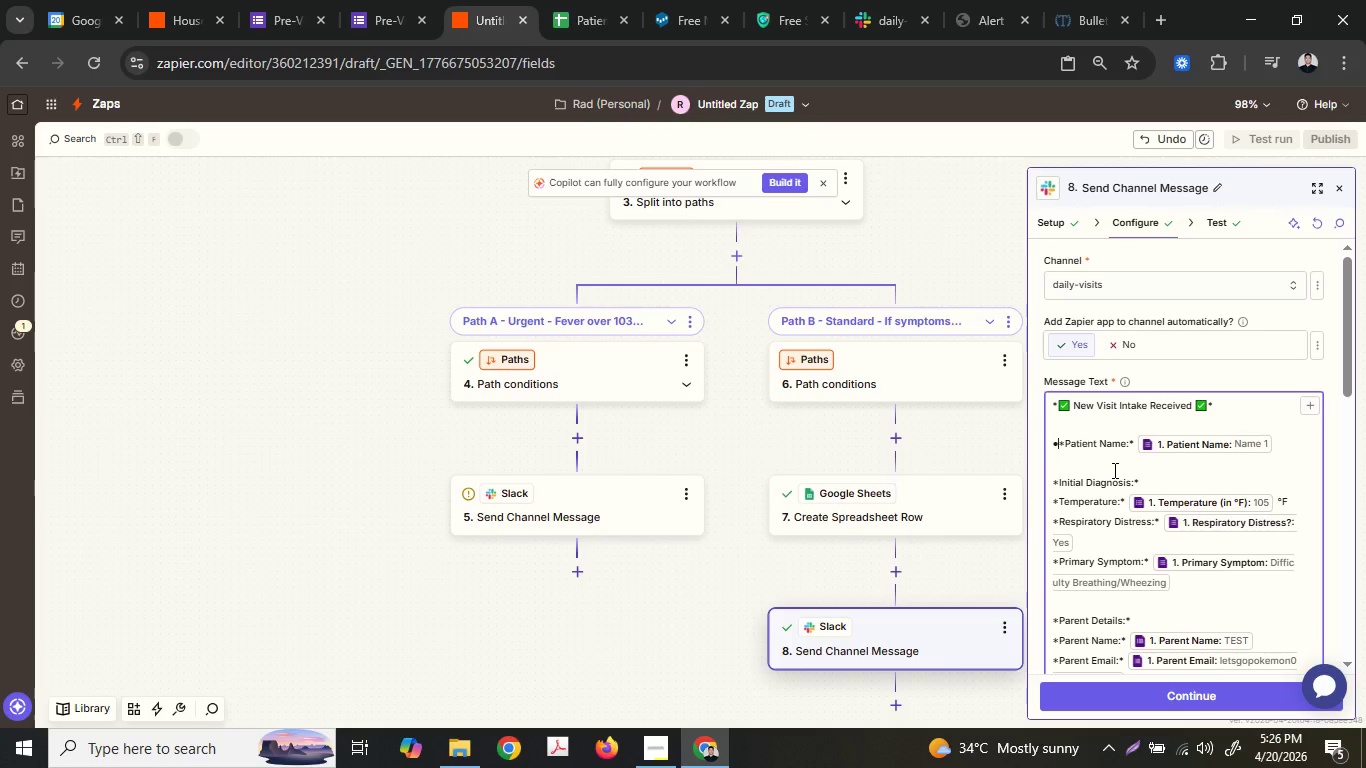 
key(Control+V)
 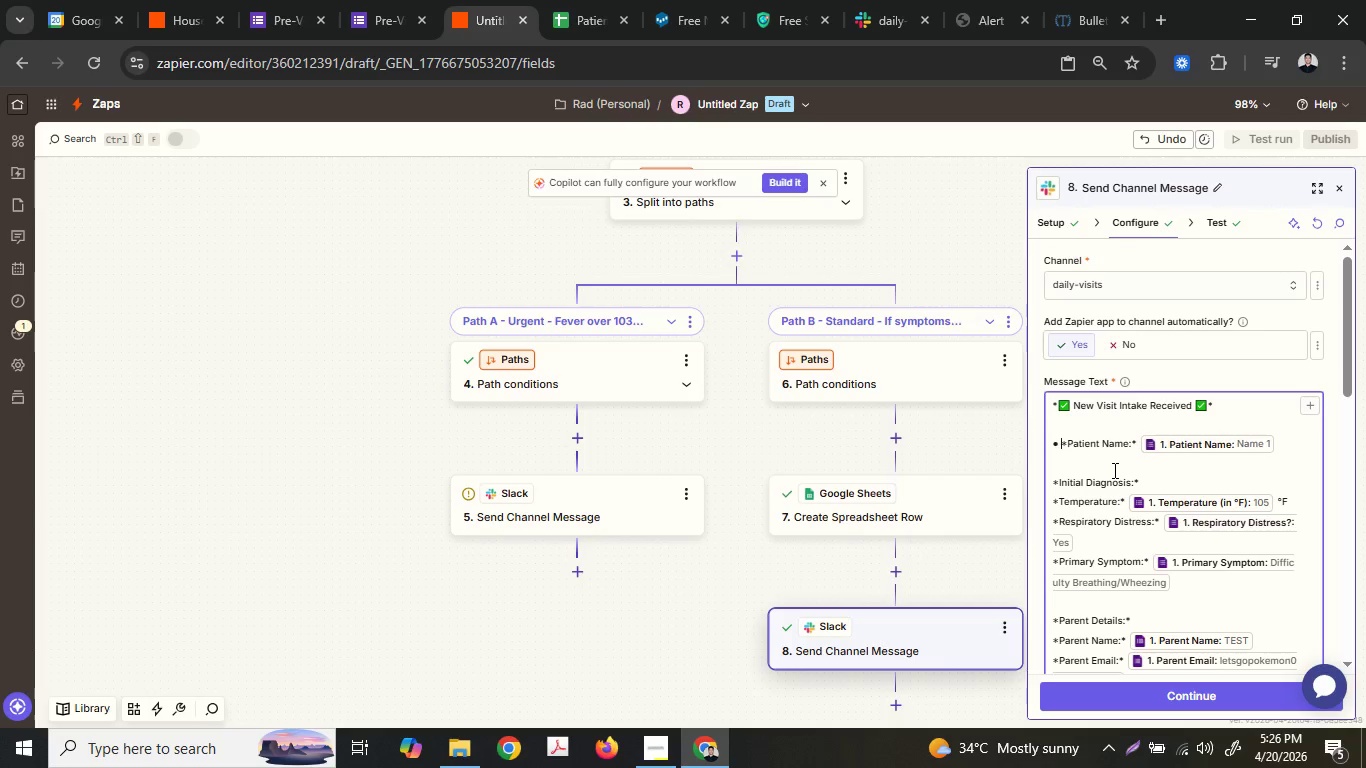 
key(Space)
 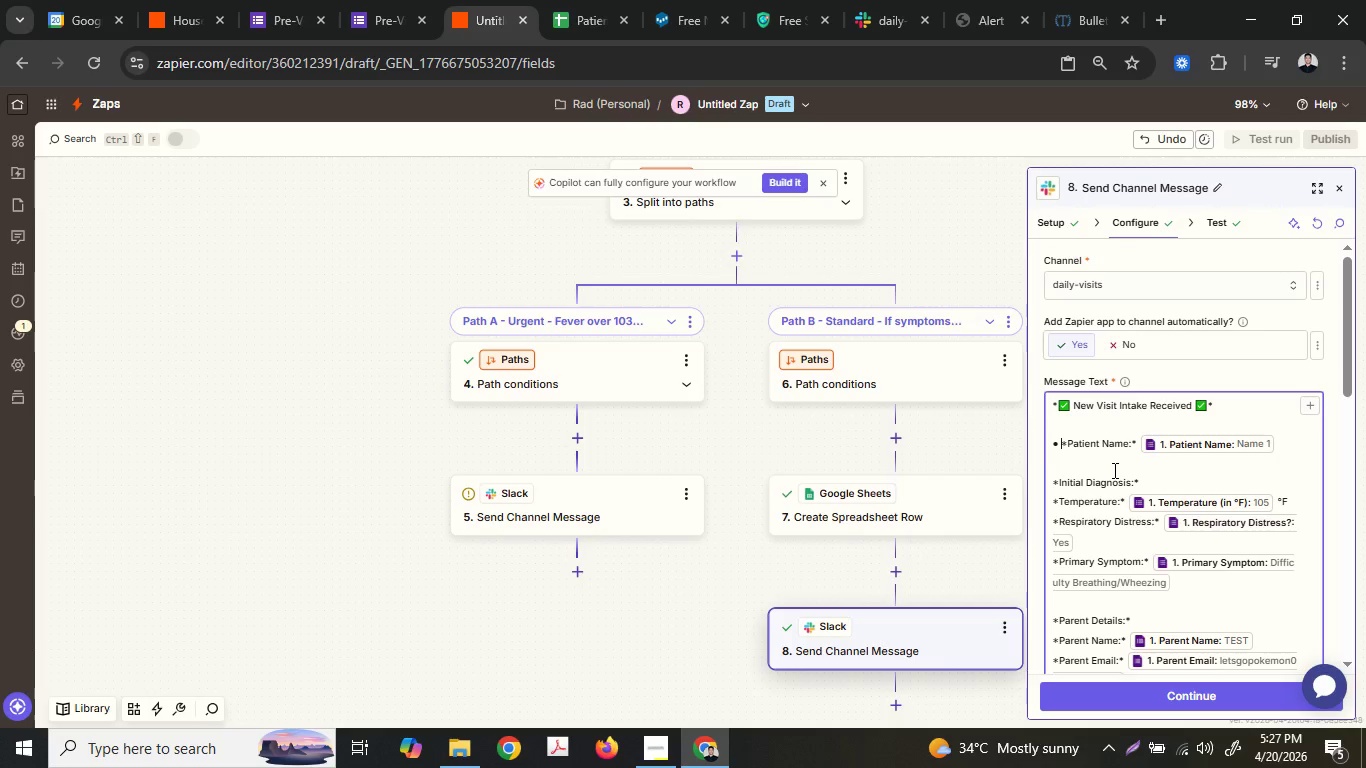 
key(ArrowDown)
 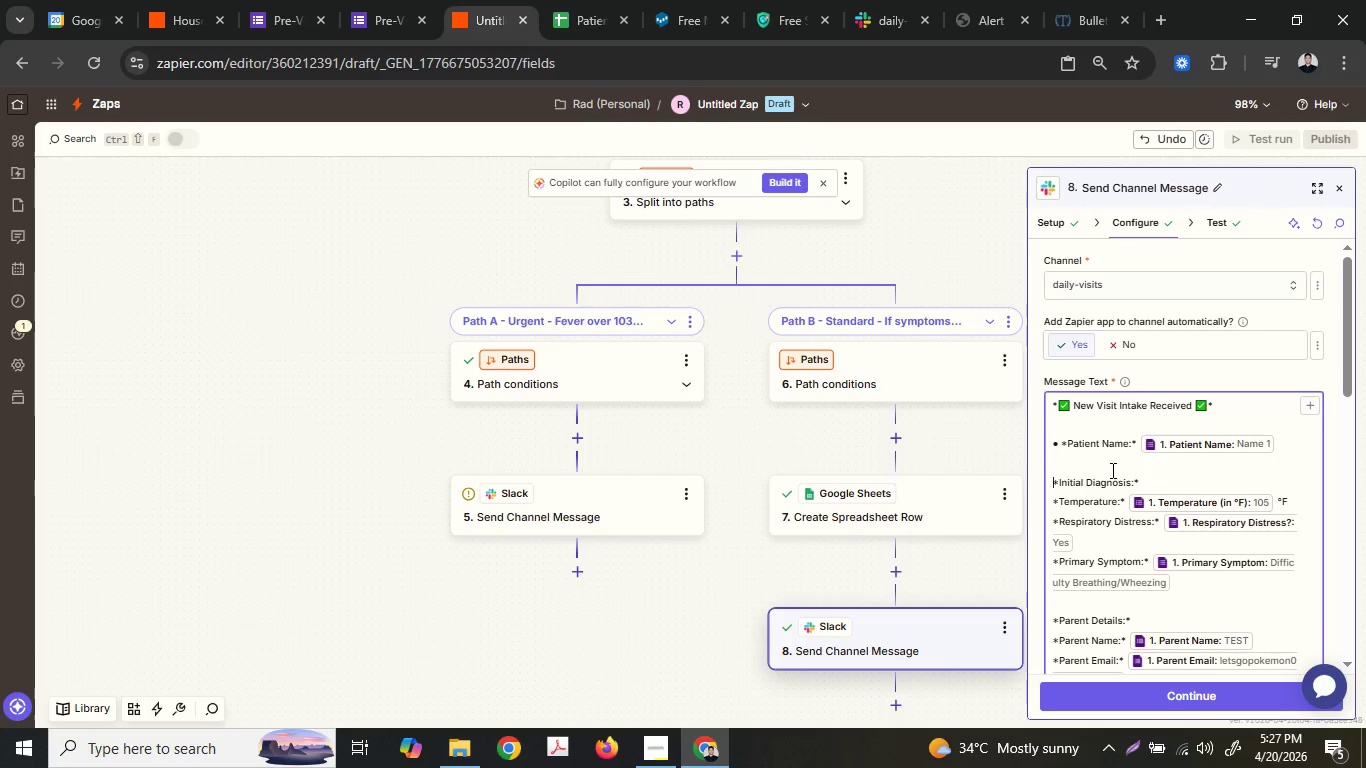 
key(ArrowRight)
 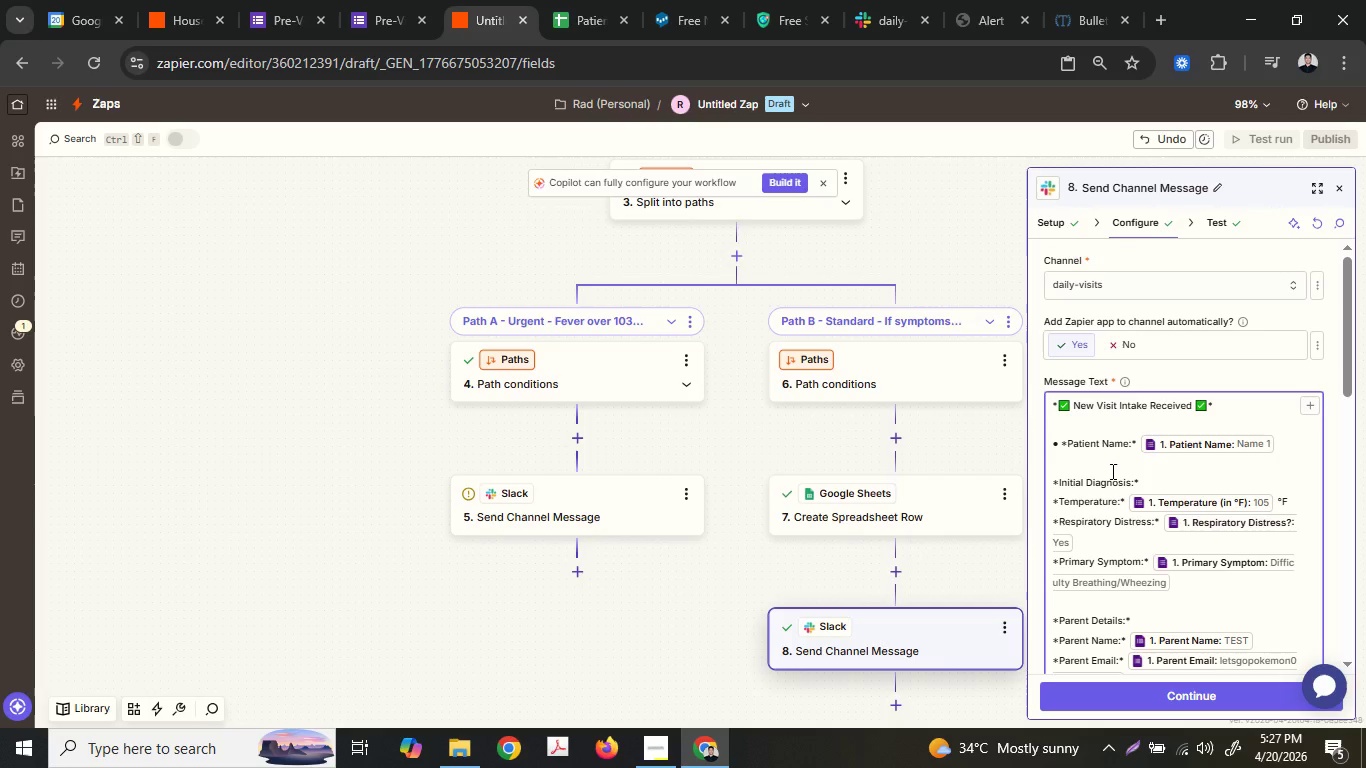 
key(ArrowRight)
 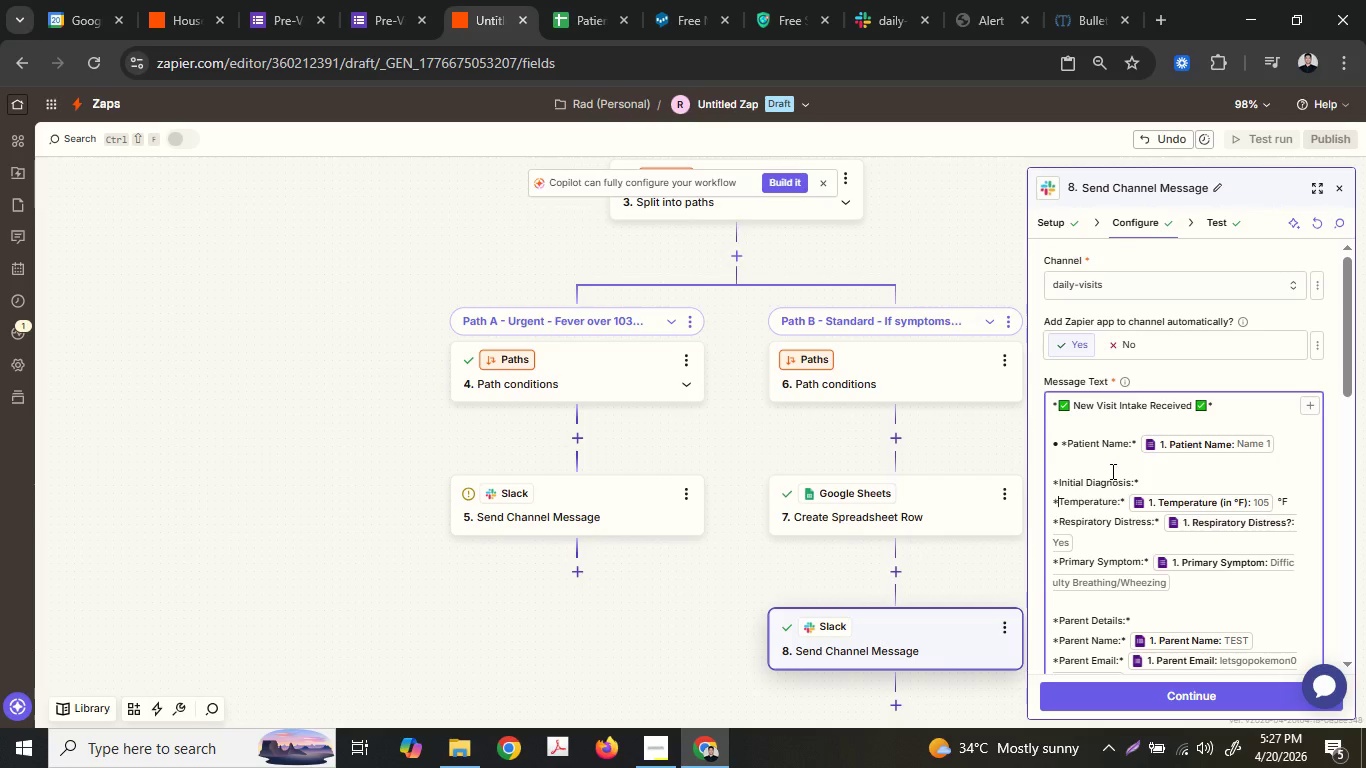 
key(ArrowDown)
 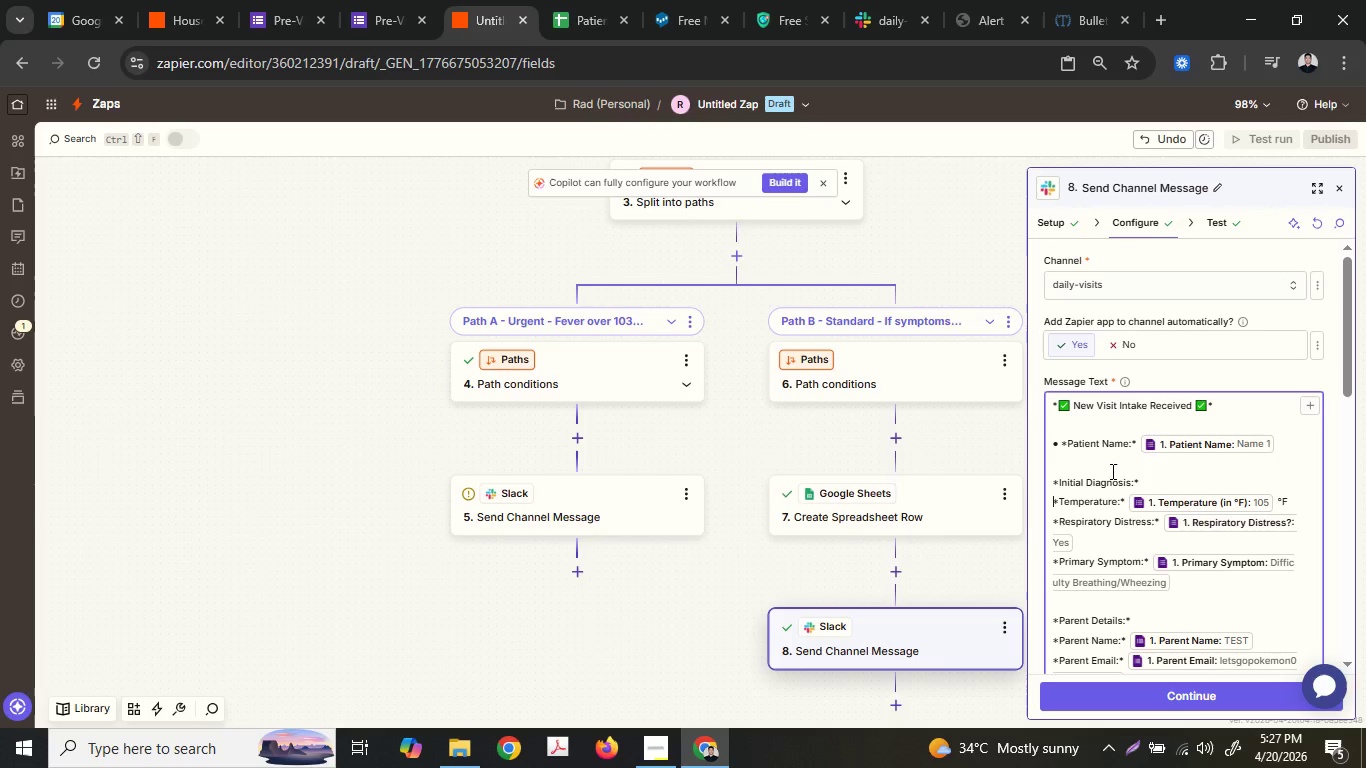 
key(ArrowLeft)
 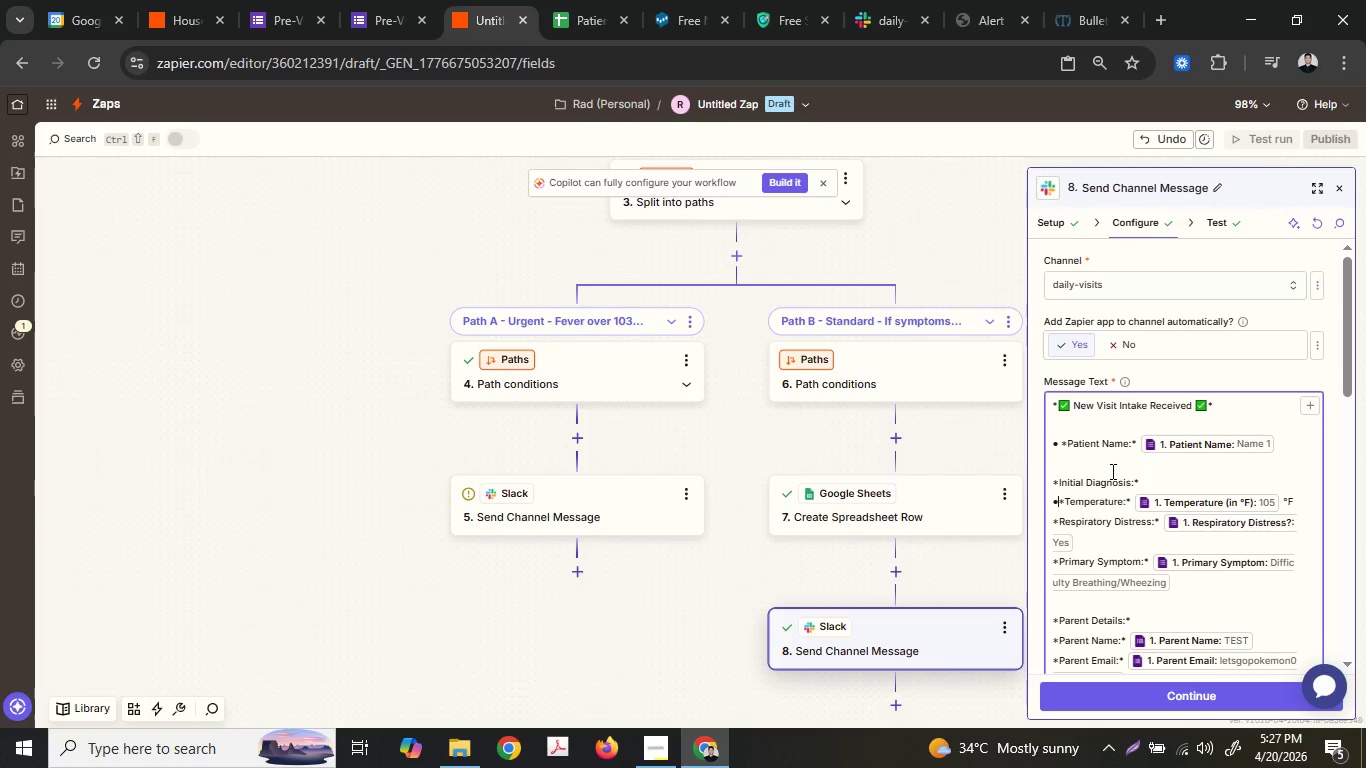 
key(Control+ControlLeft)
 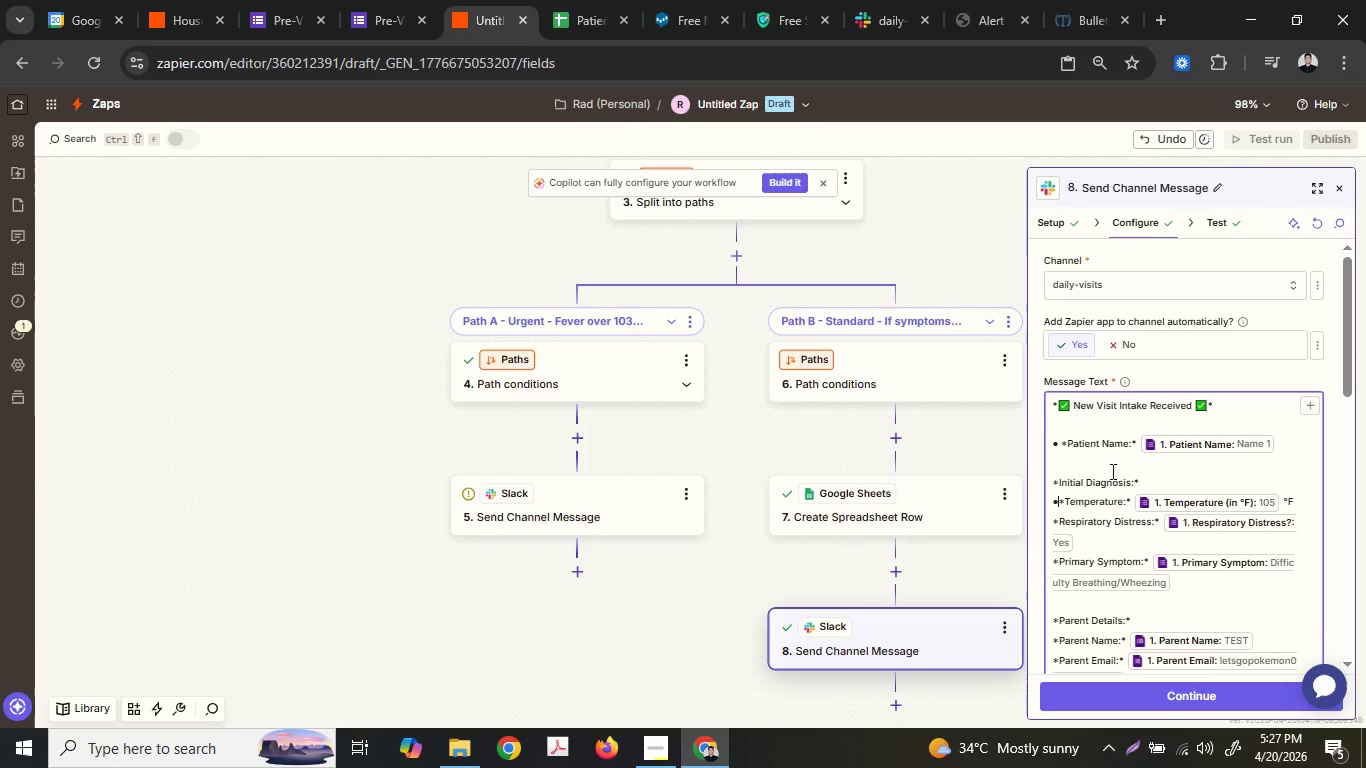 
key(Control+V)
 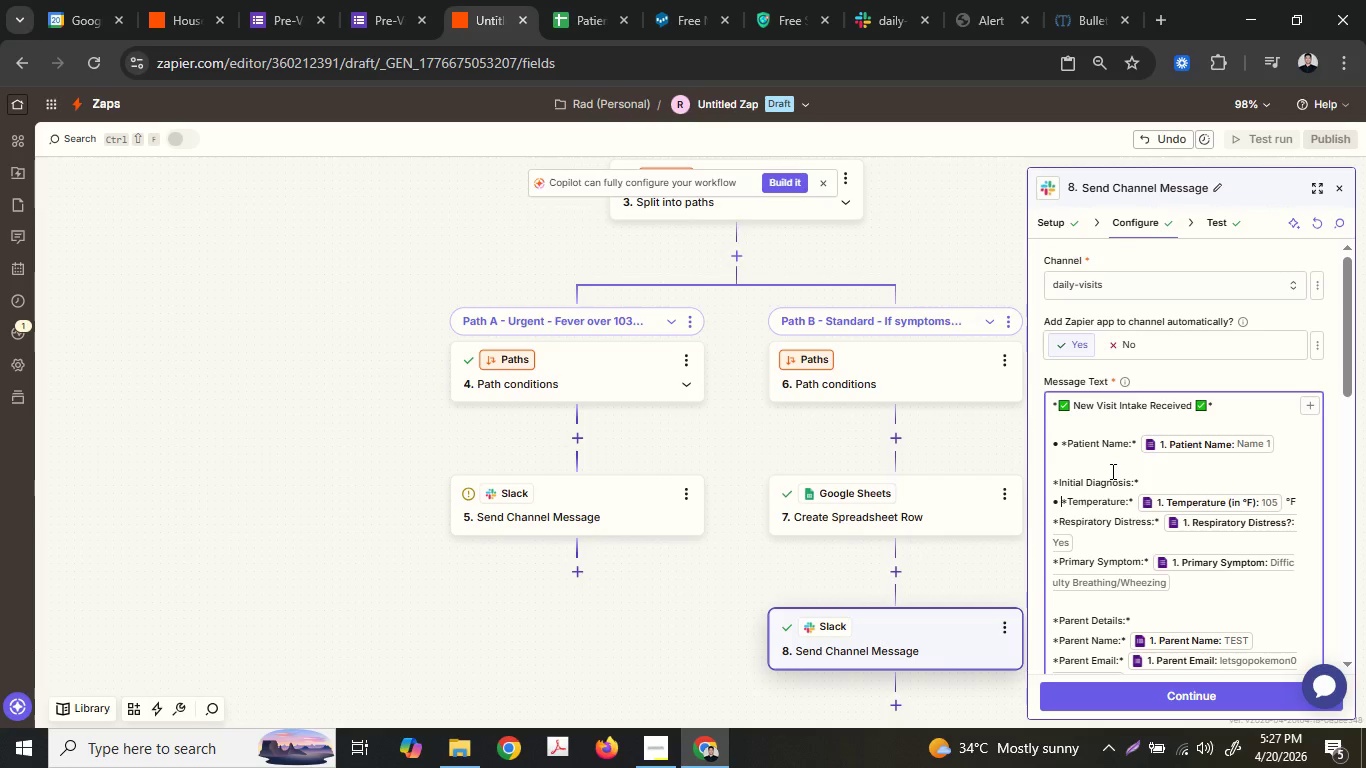 
key(Space)
 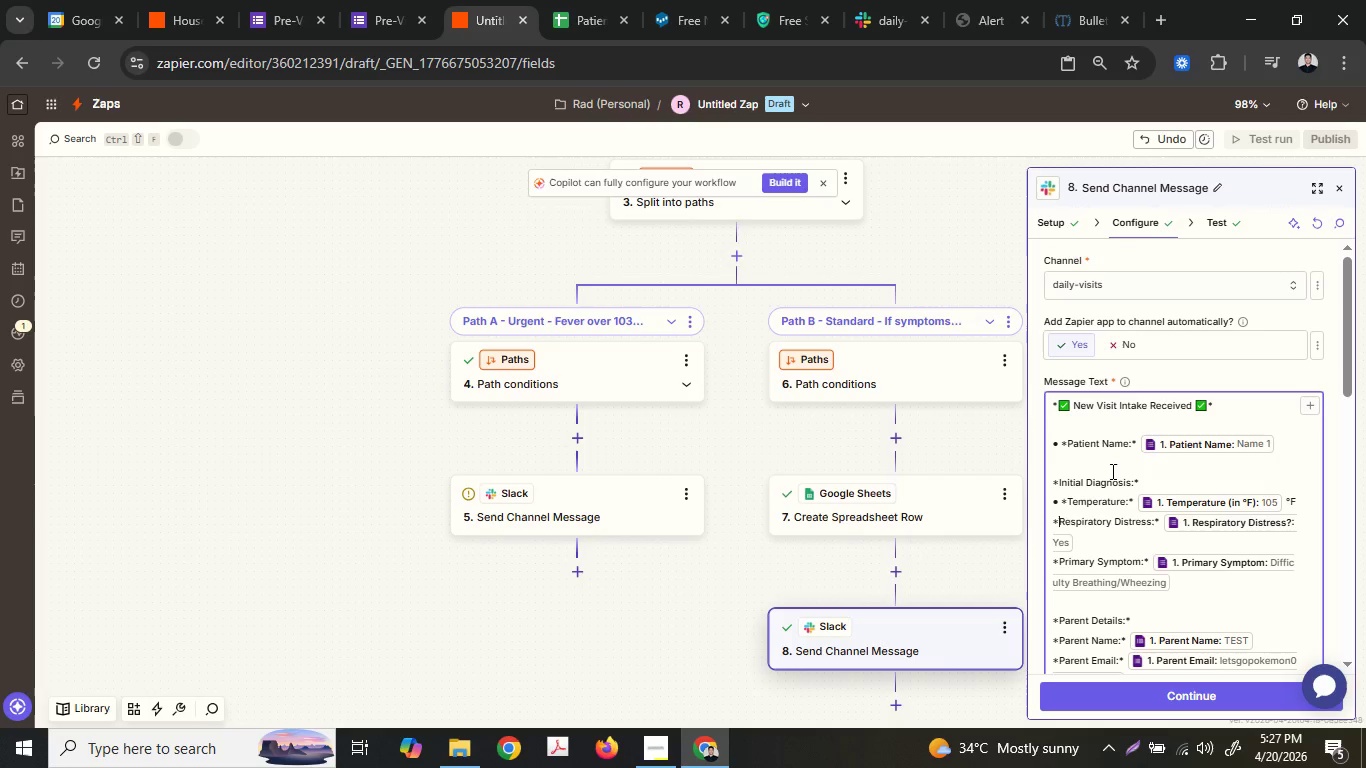 
key(ArrowDown)
 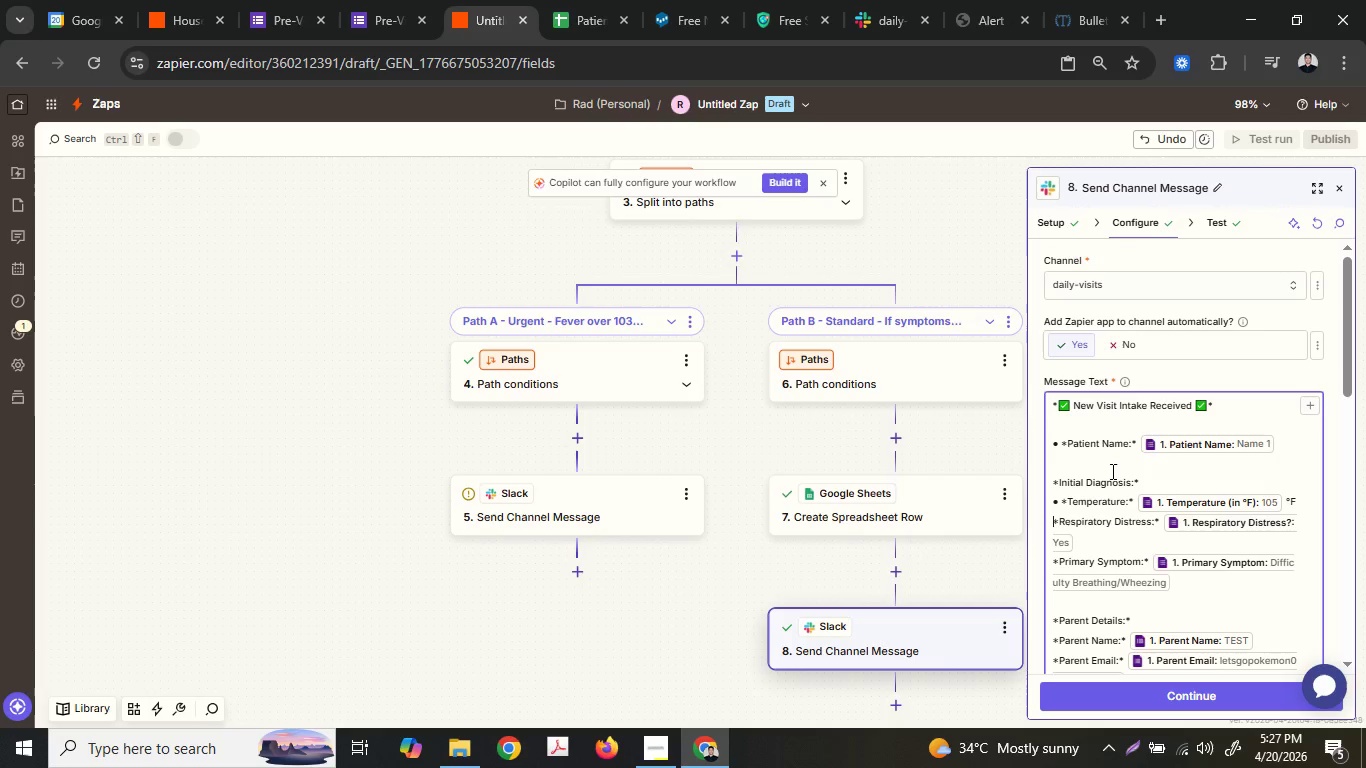 
key(ArrowLeft)
 